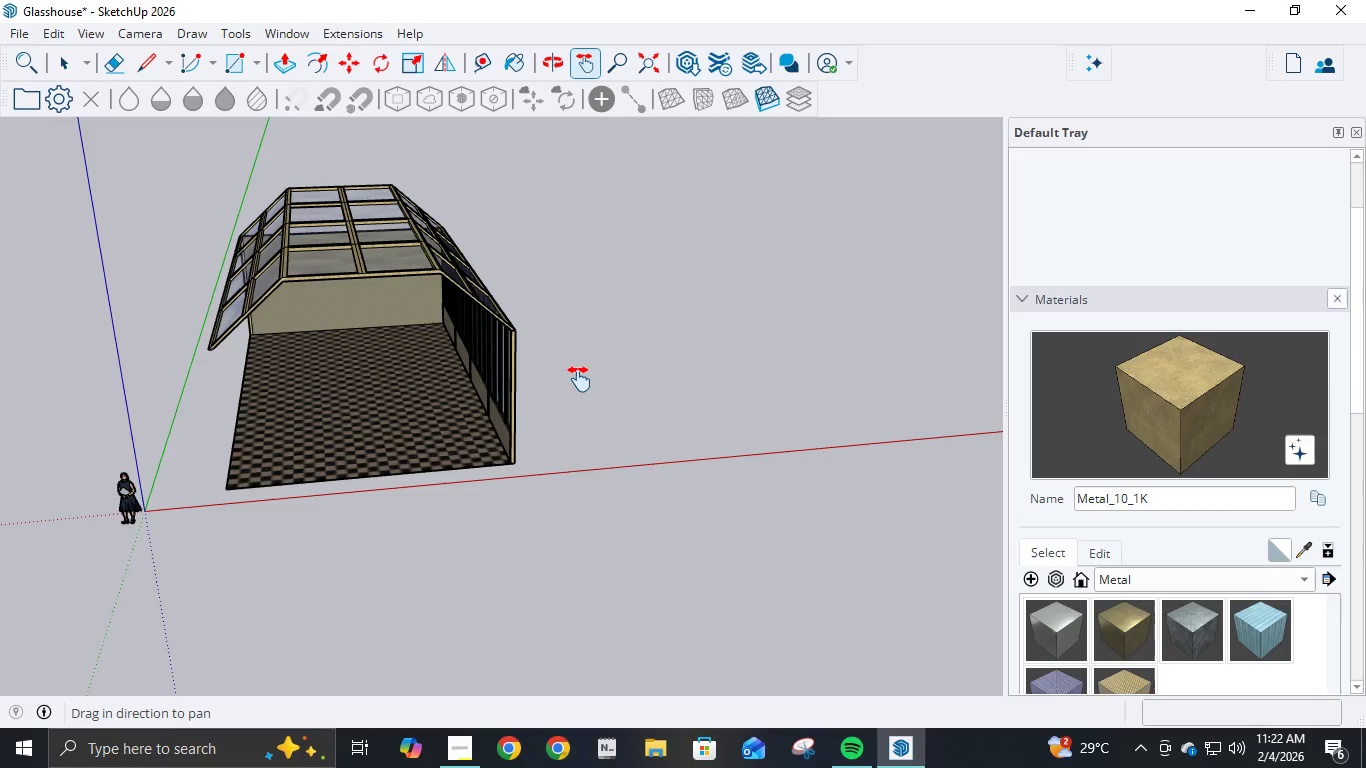 
wait(12.38)
 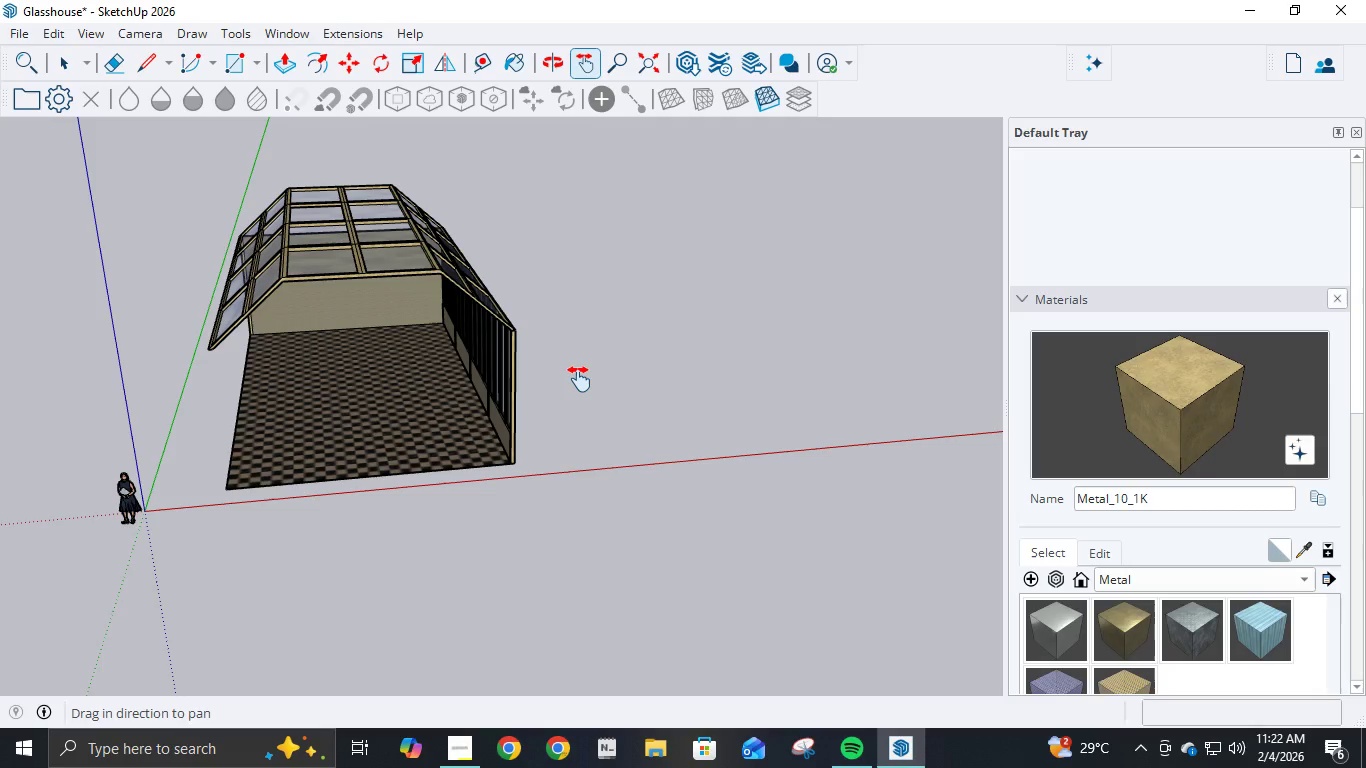 
left_click_drag(start_coordinate=[569, 422], to_coordinate=[229, 473])
 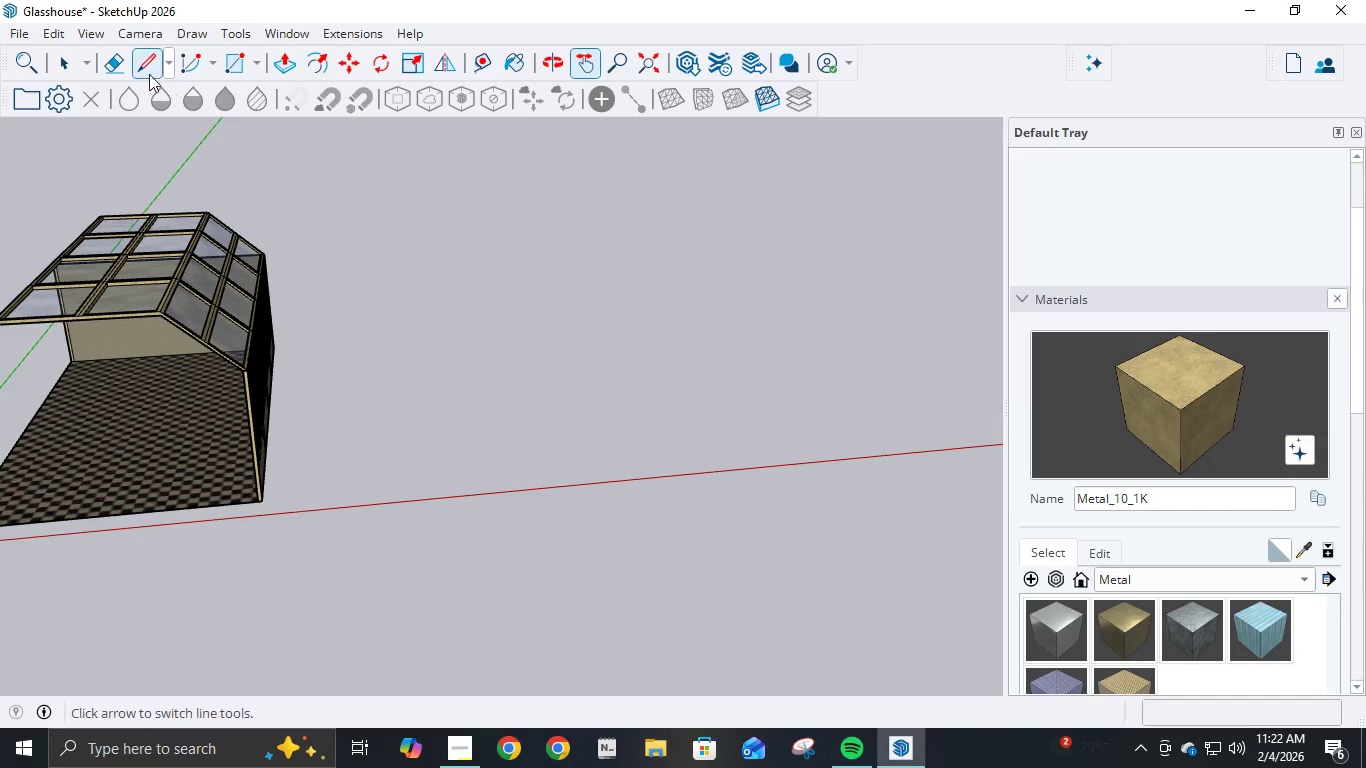 
left_click([141, 65])
 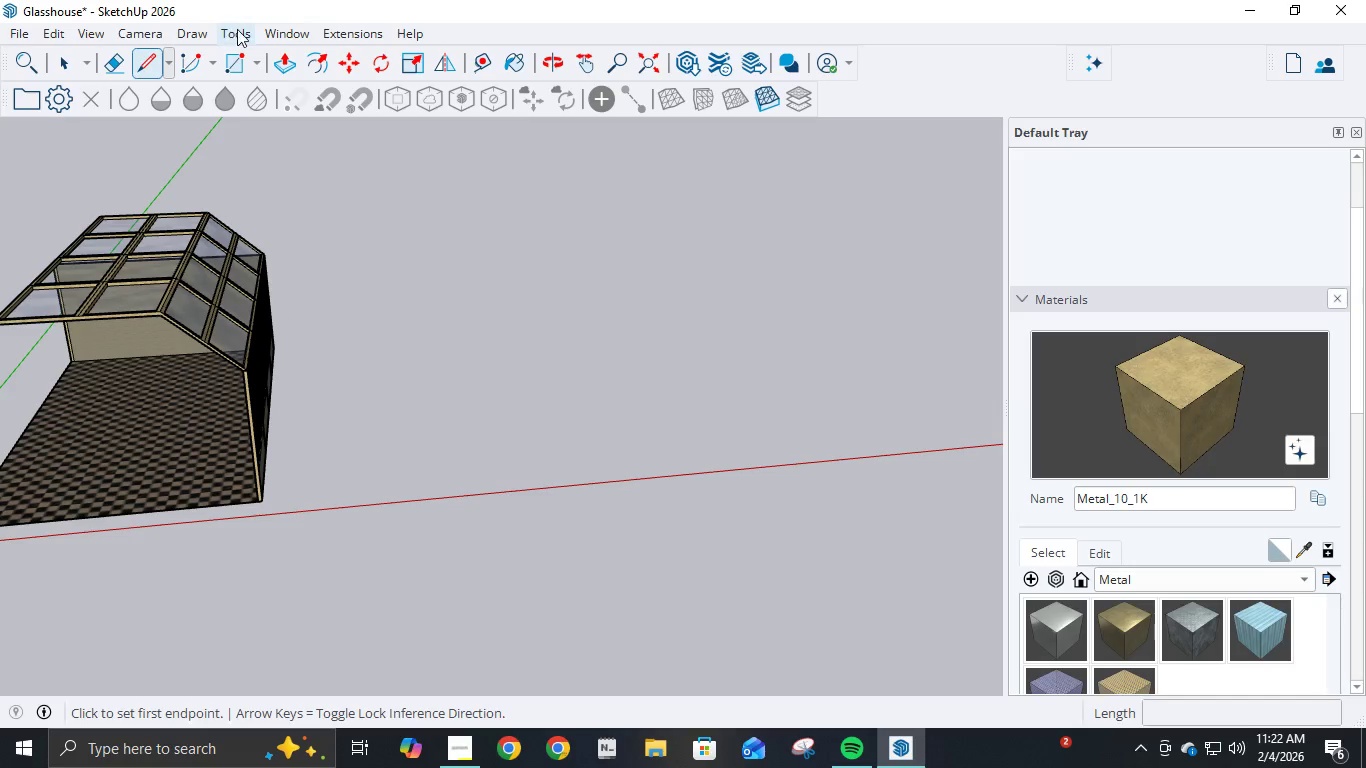 
left_click([199, 33])
 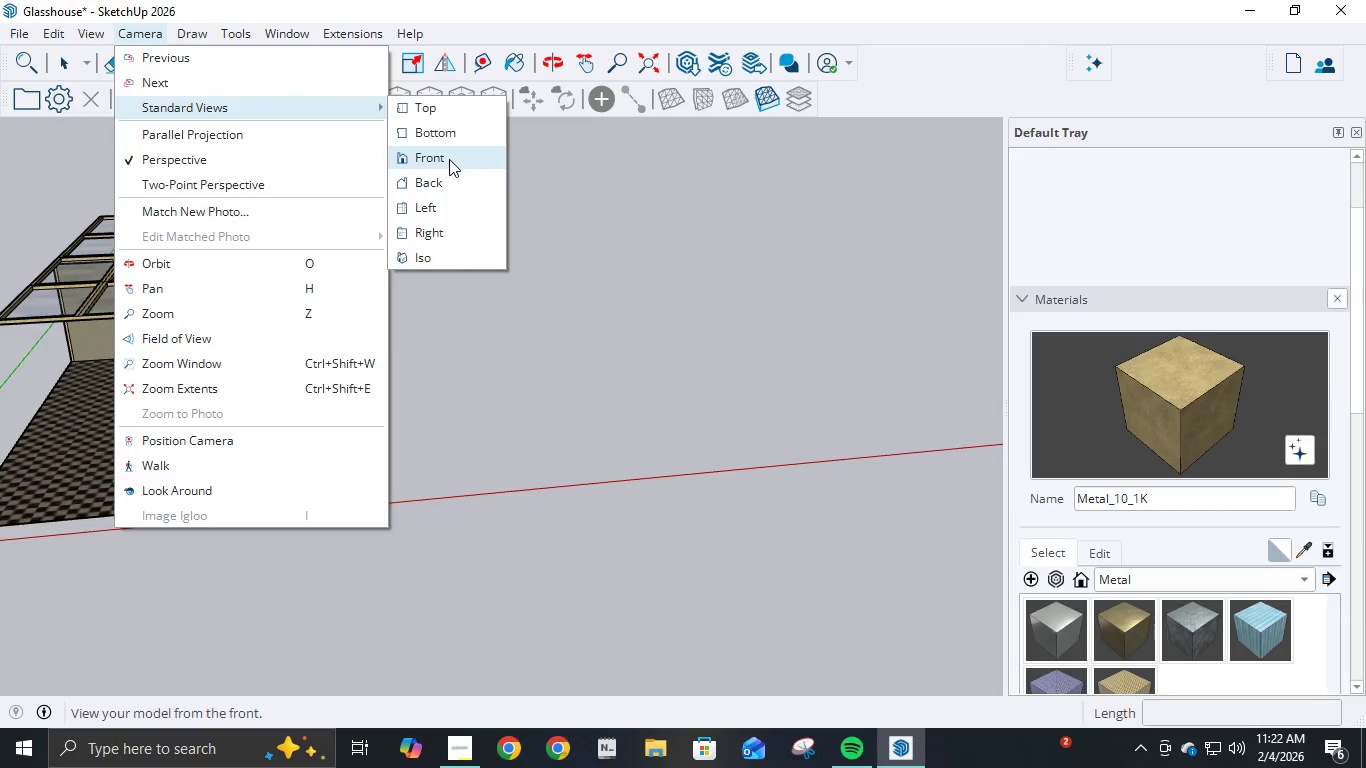 
left_click([444, 115])
 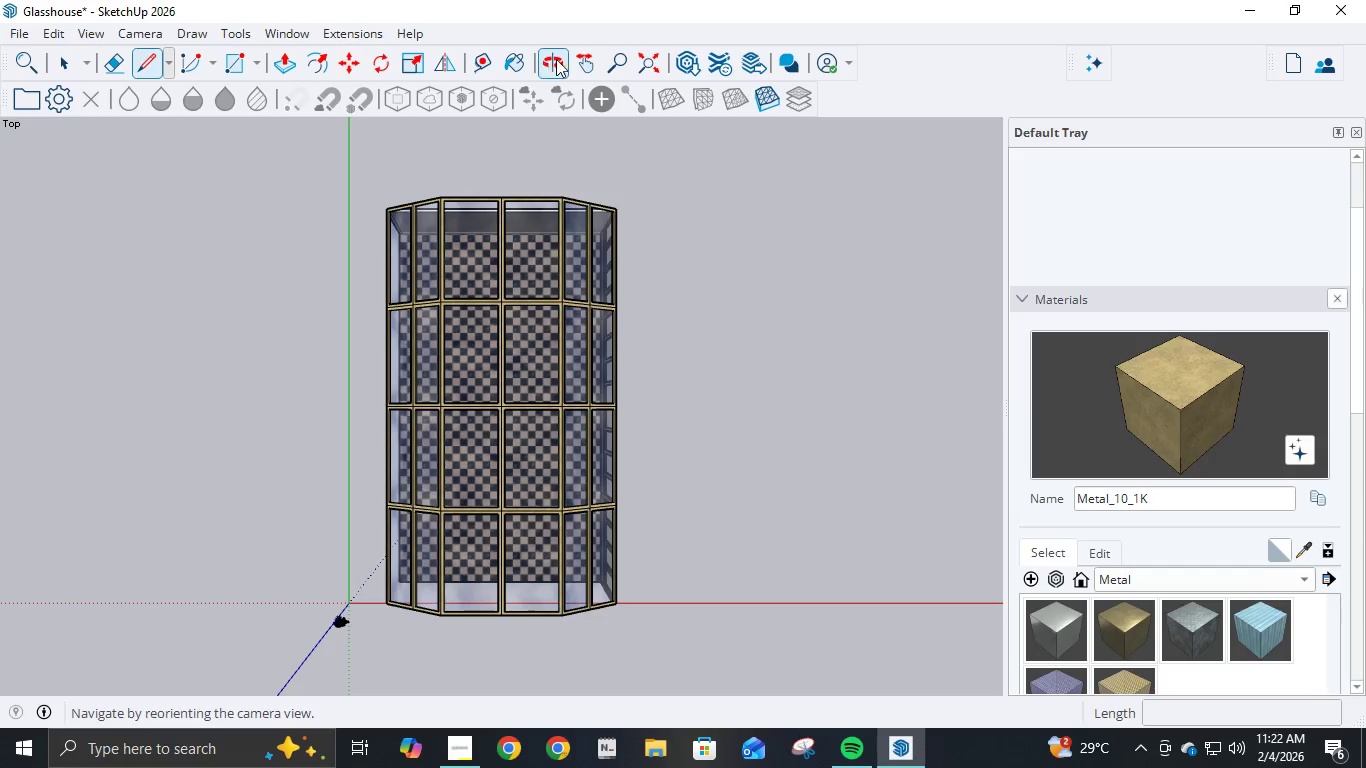 
left_click_drag(start_coordinate=[792, 467], to_coordinate=[519, 454])
 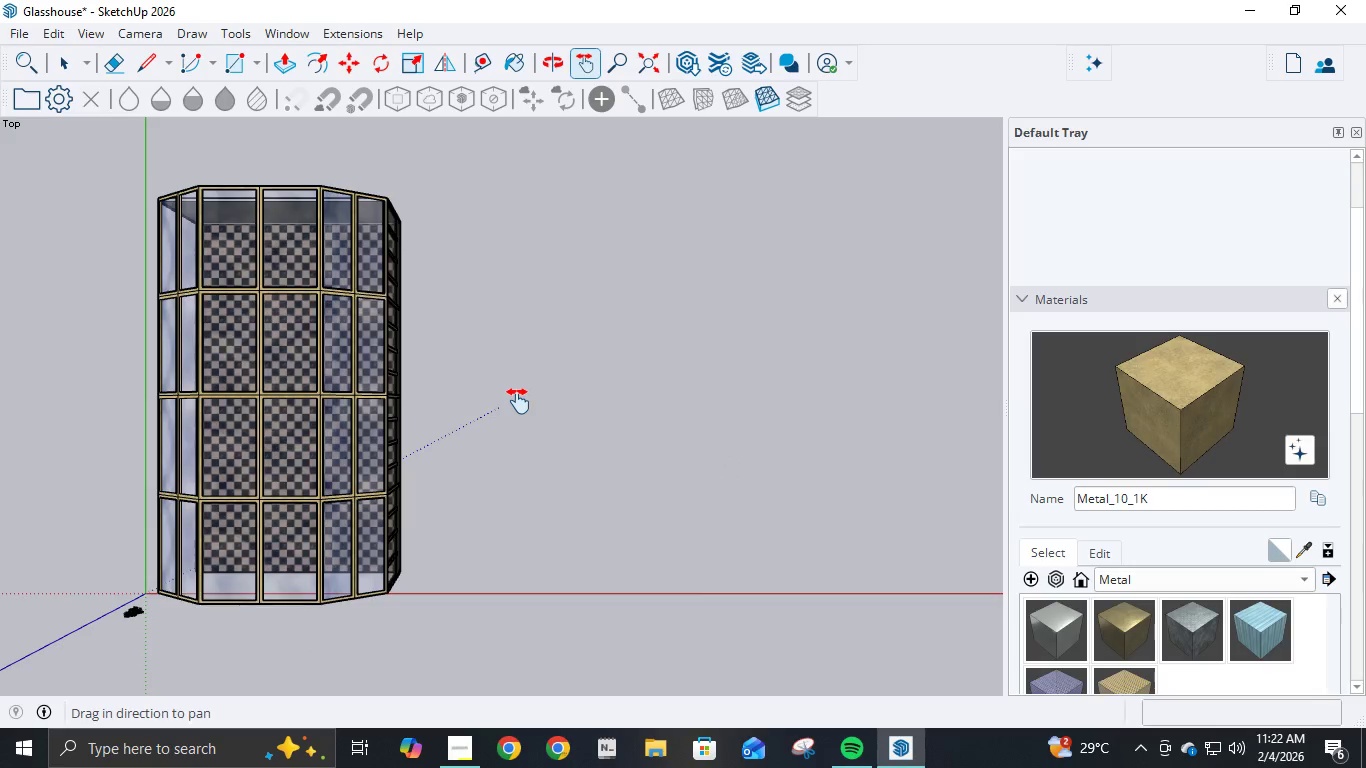 
scroll: coordinate [518, 401], scroll_direction: up, amount: 1.0
 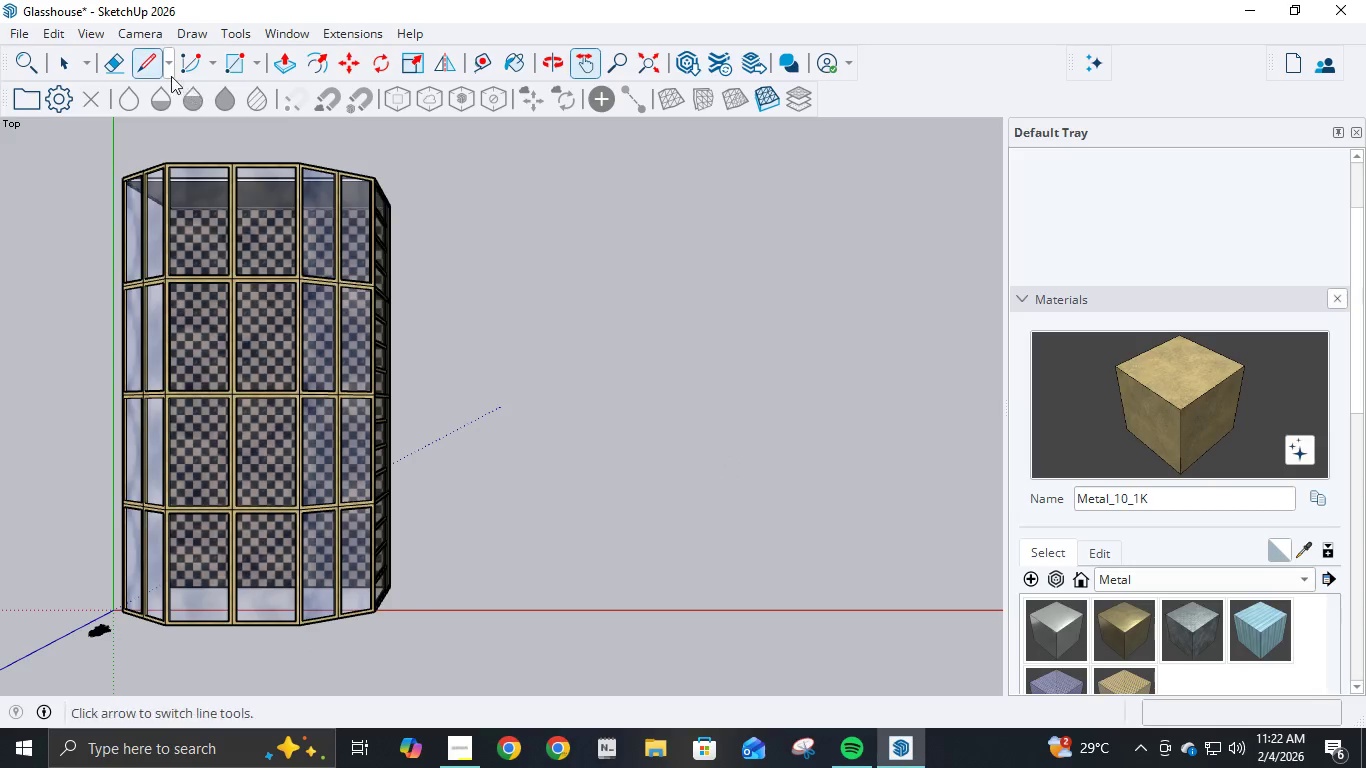 
left_click([149, 70])
 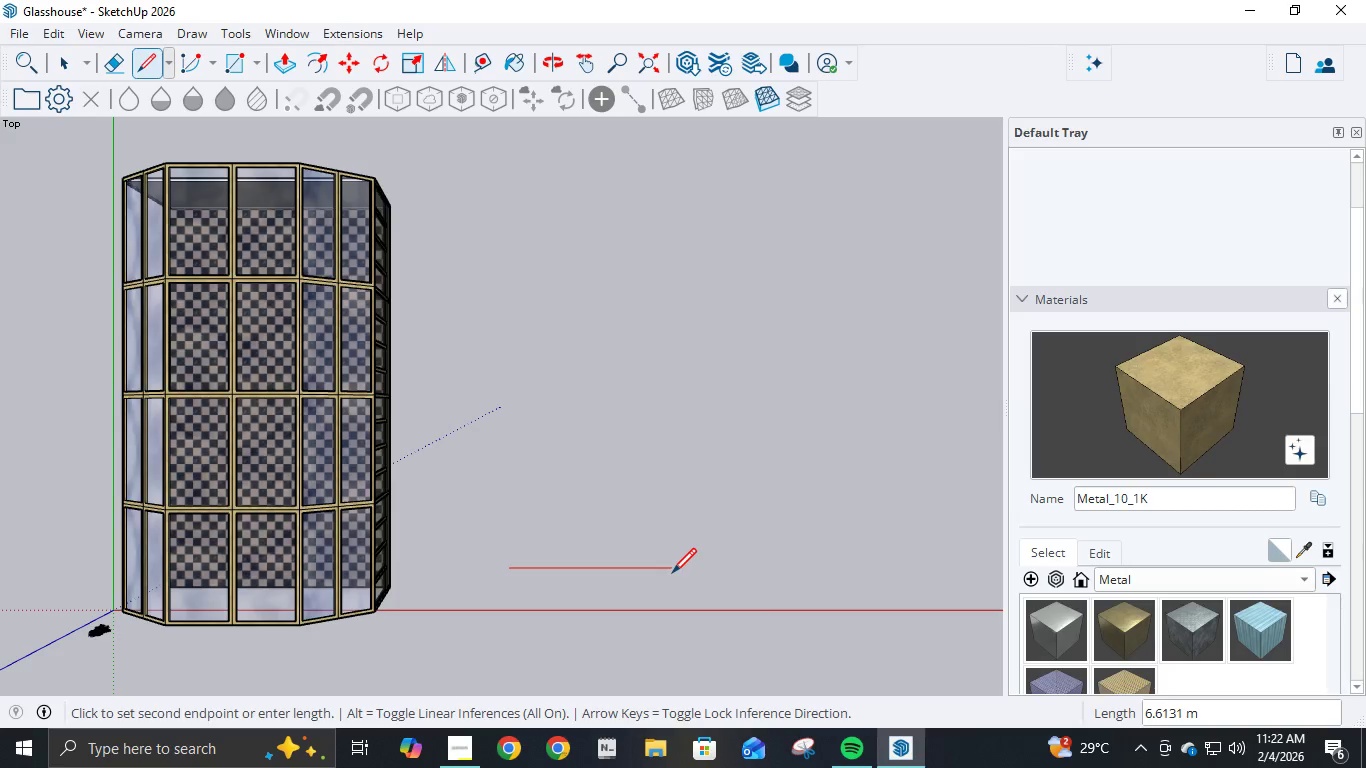 
wait(11.75)
 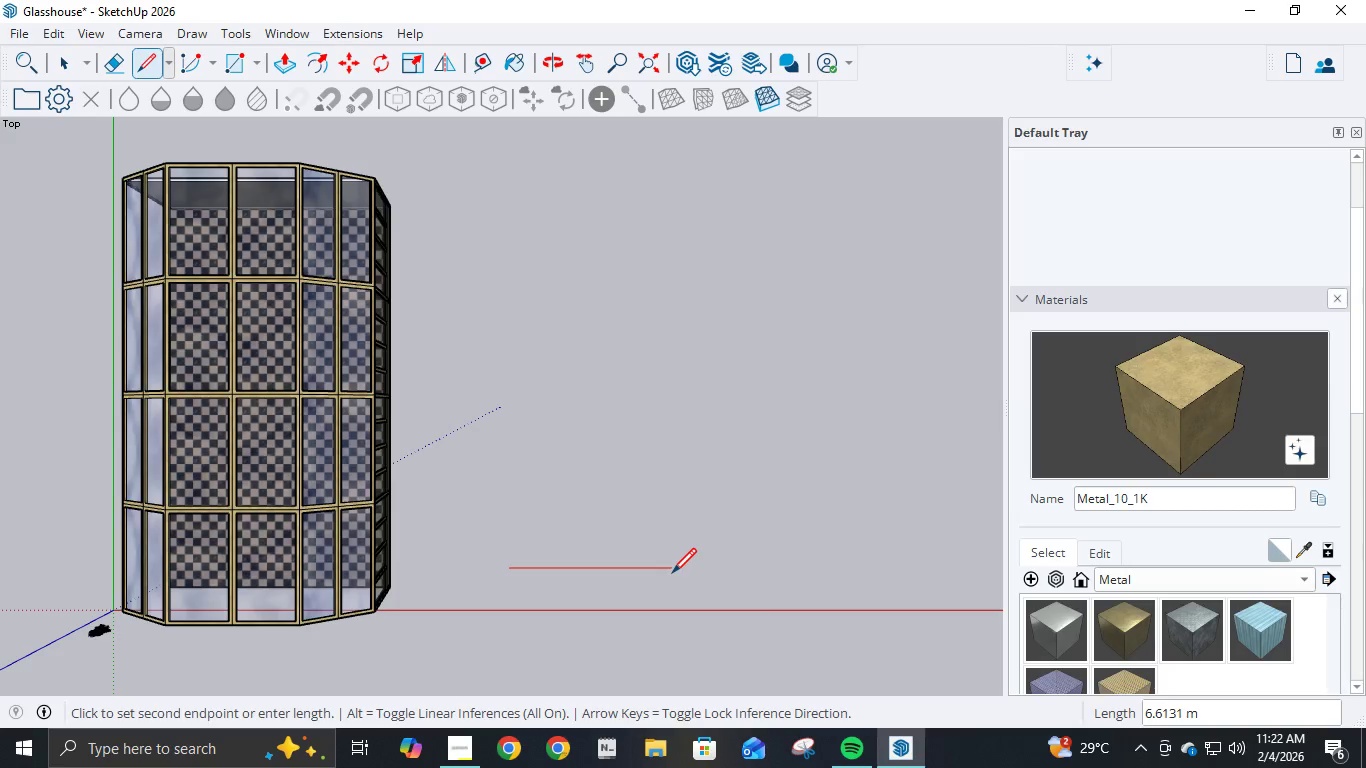 
mouse_move([711, 569])
 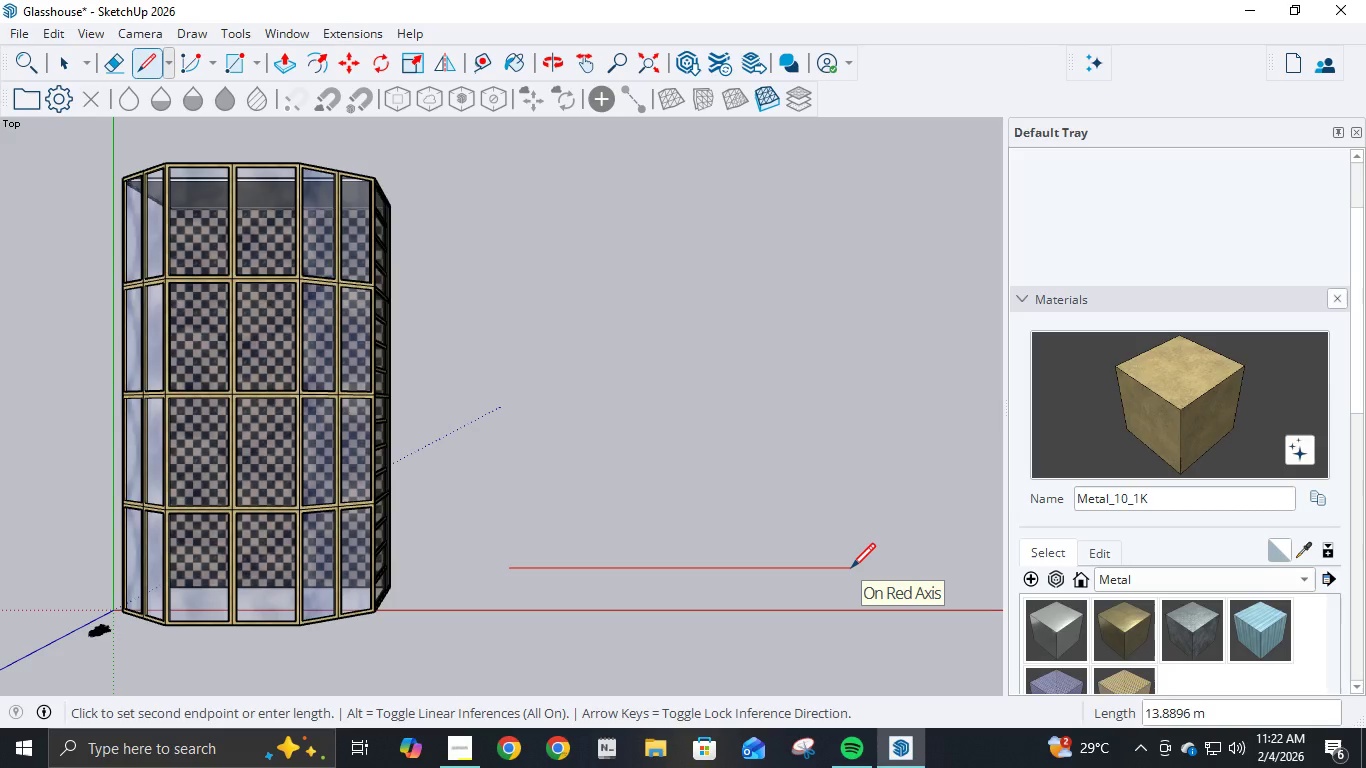 
wait(9.85)
 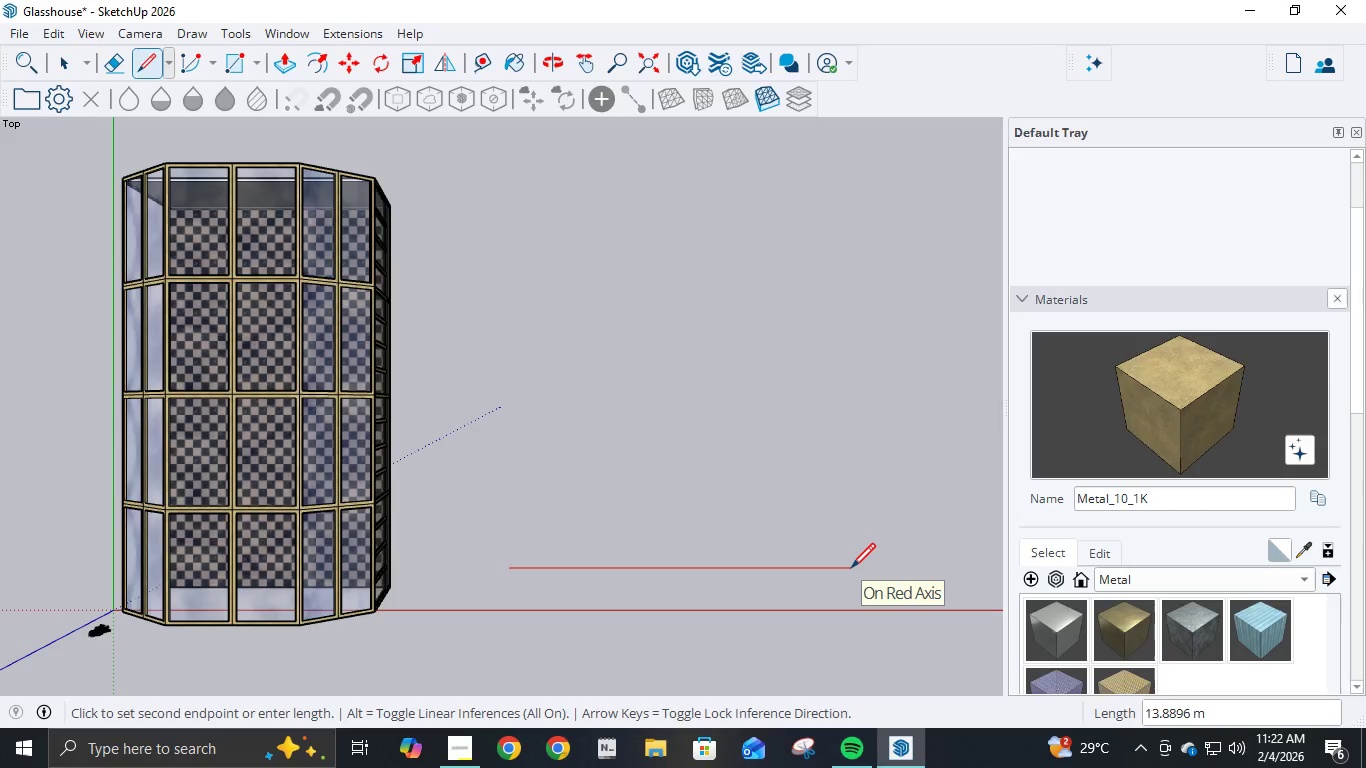 
mouse_move([793, 578])
 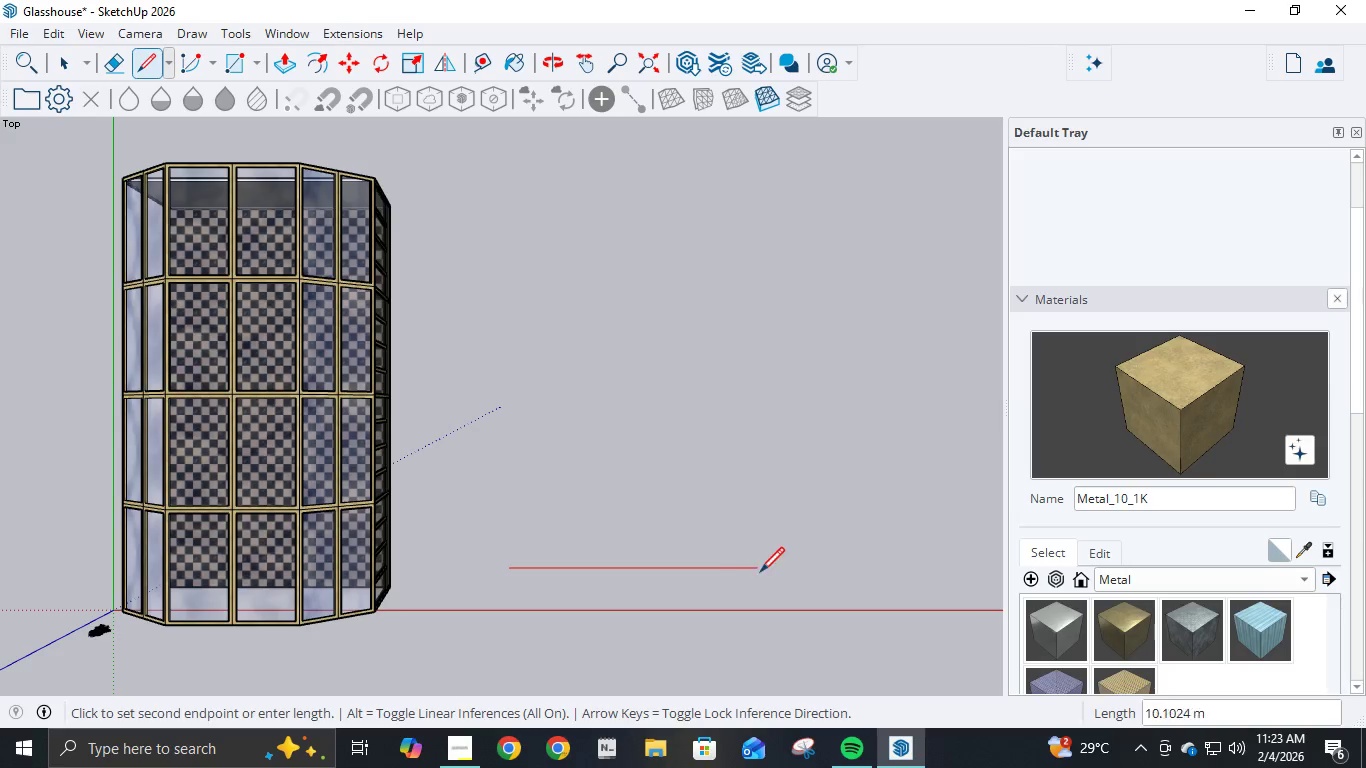 
mouse_move([802, 572])
 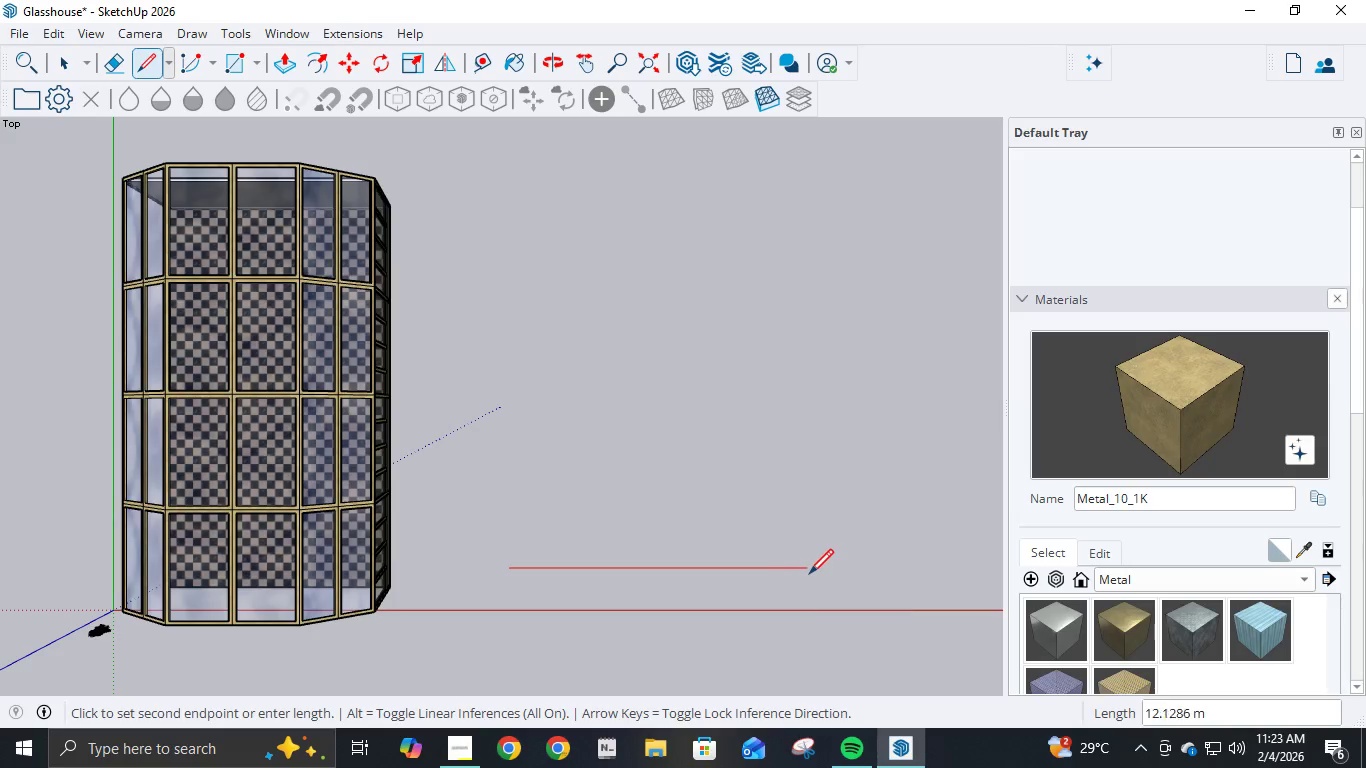 
key(Numpad6)
 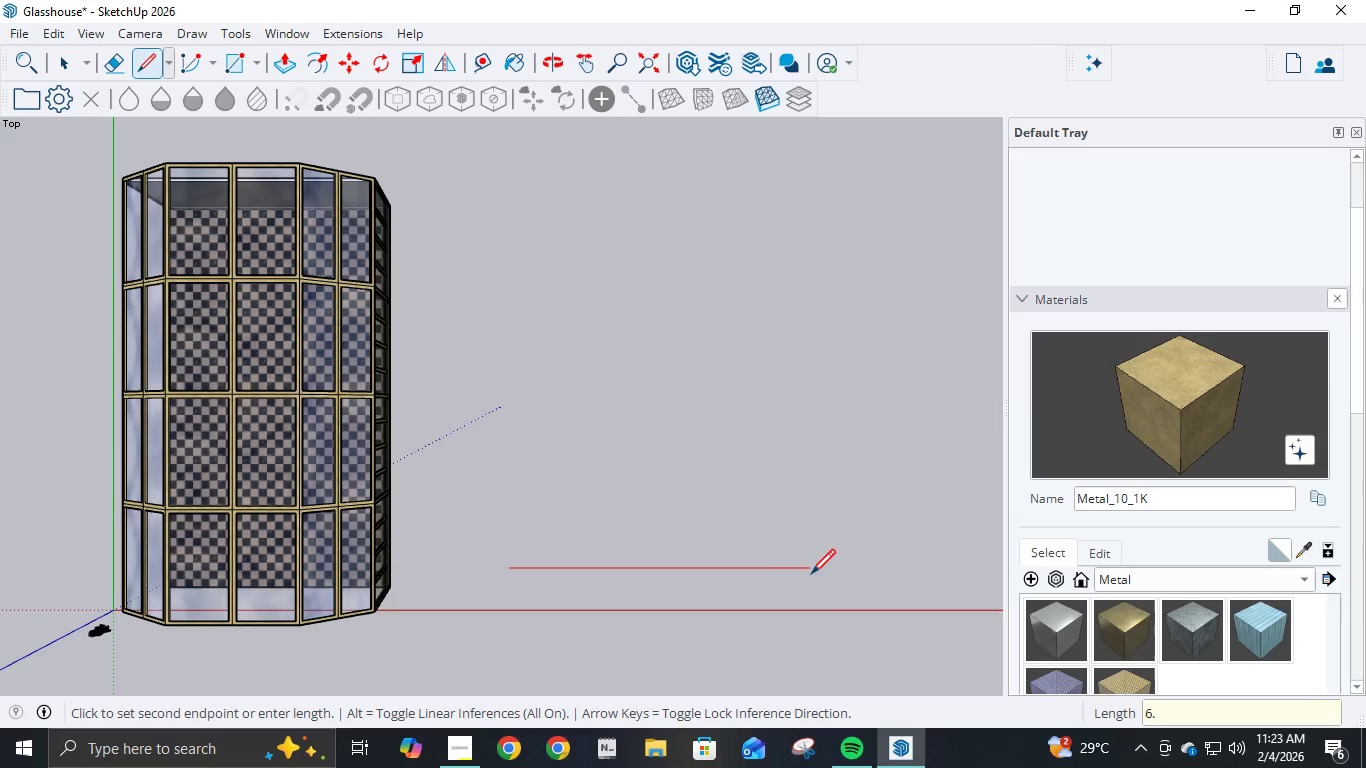 
key(NumpadDecimal)
 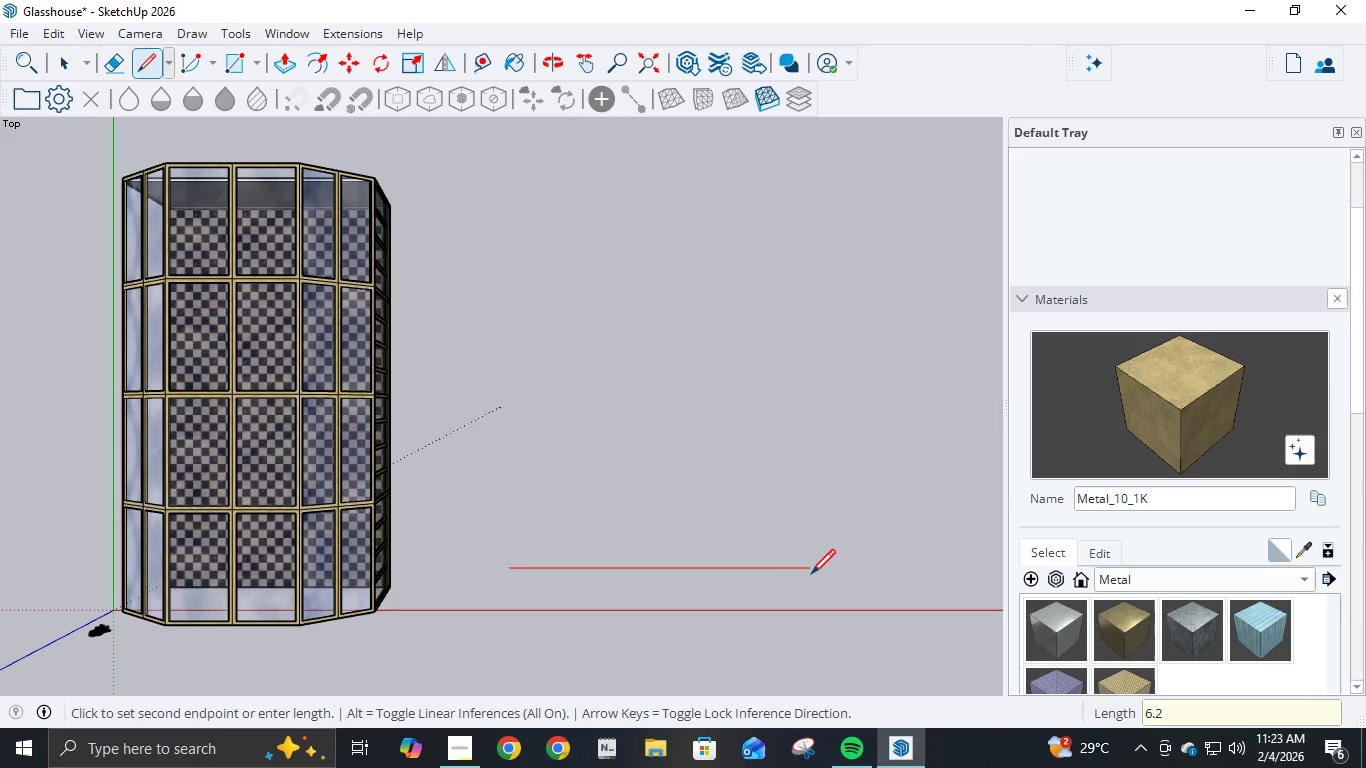 
key(Numpad2)
 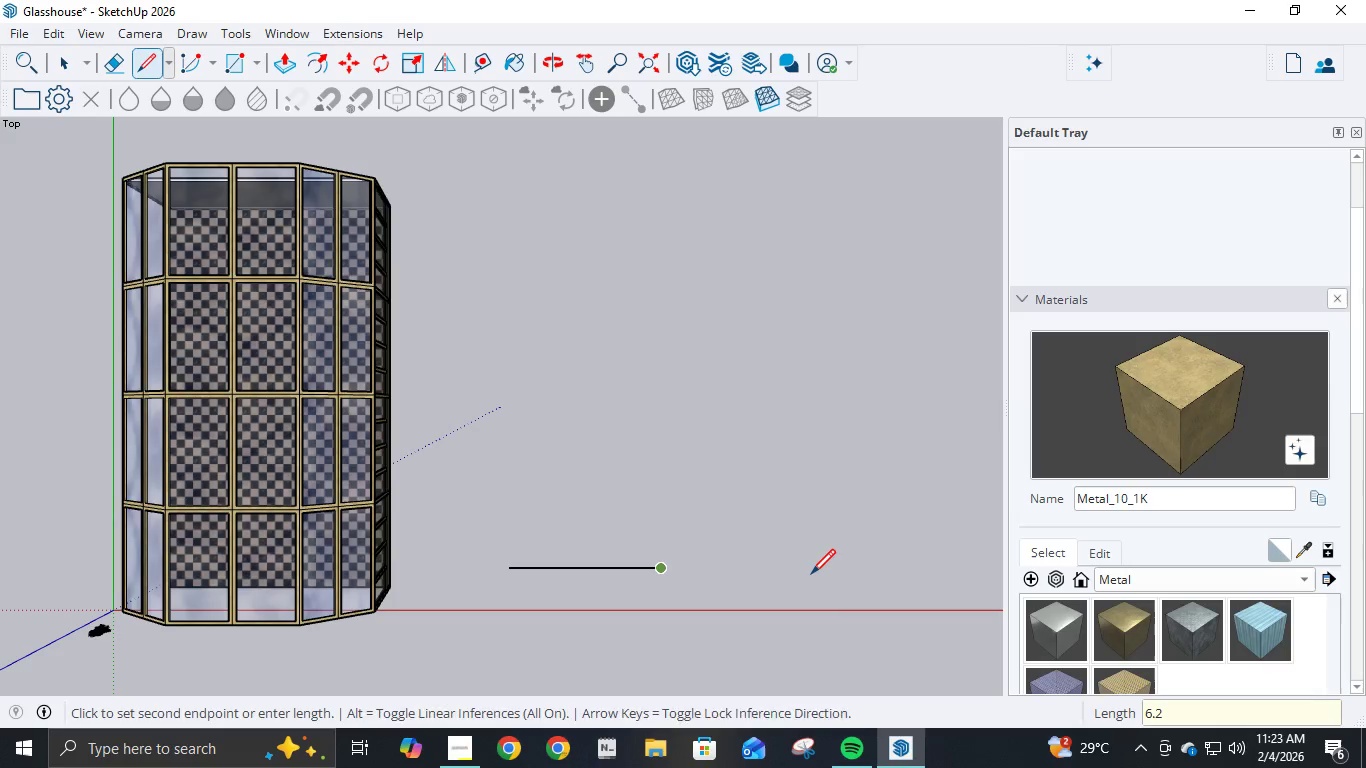 
key(NumpadEnter)
 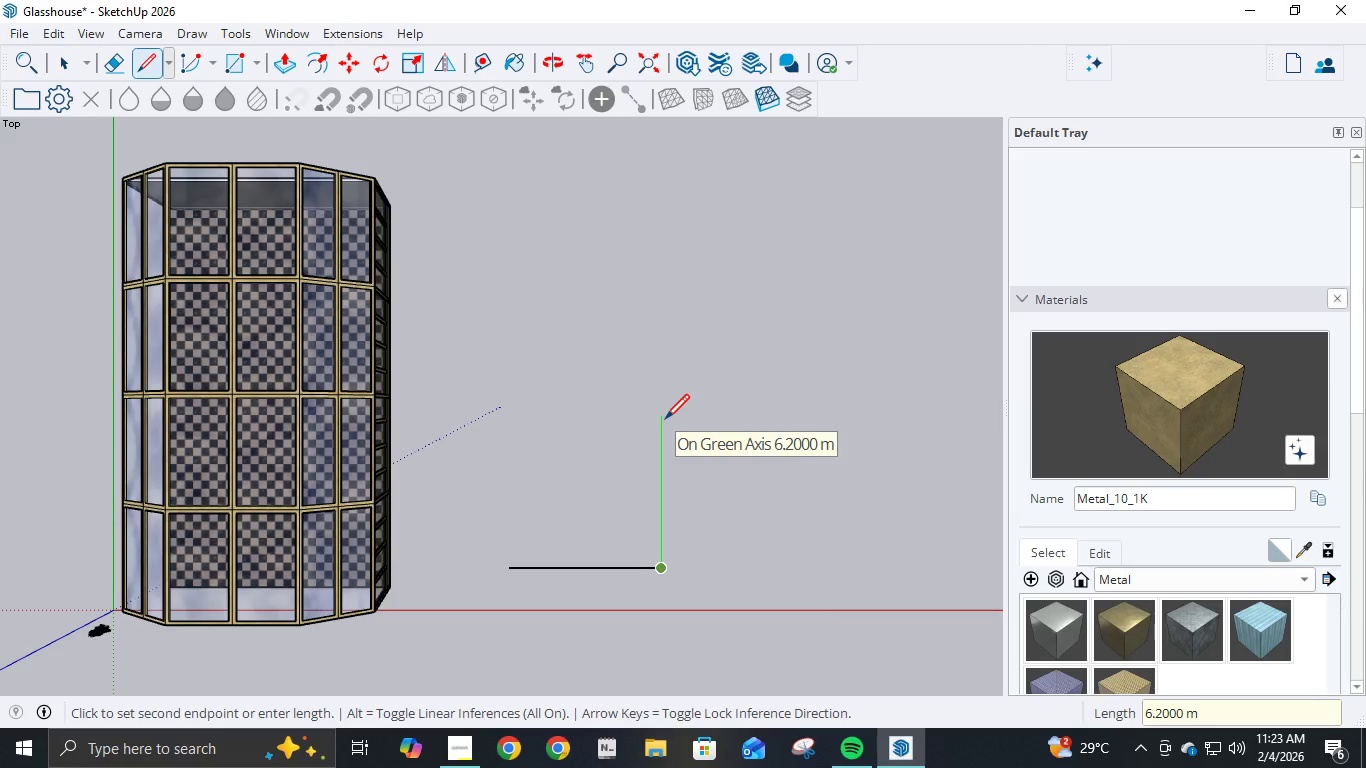 
key(Numpad1)
 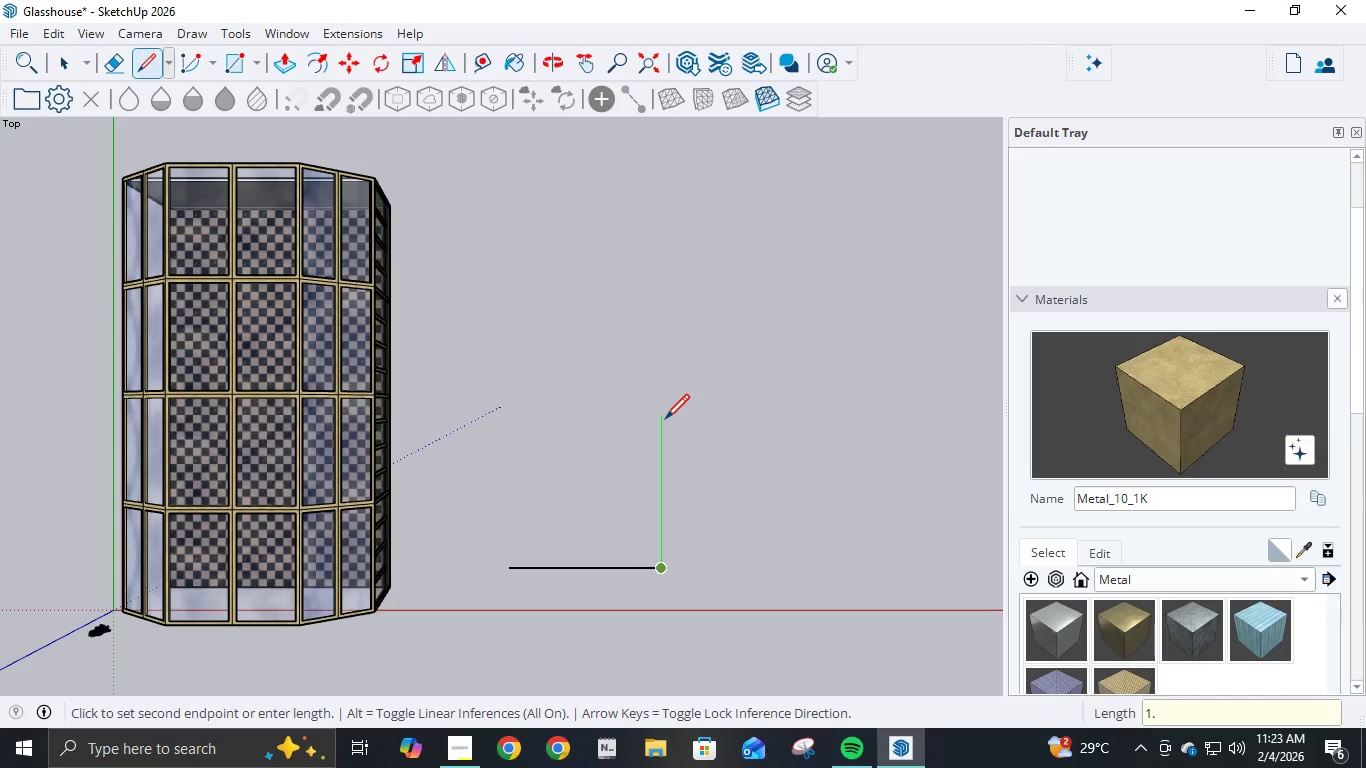 
key(NumpadDecimal)
 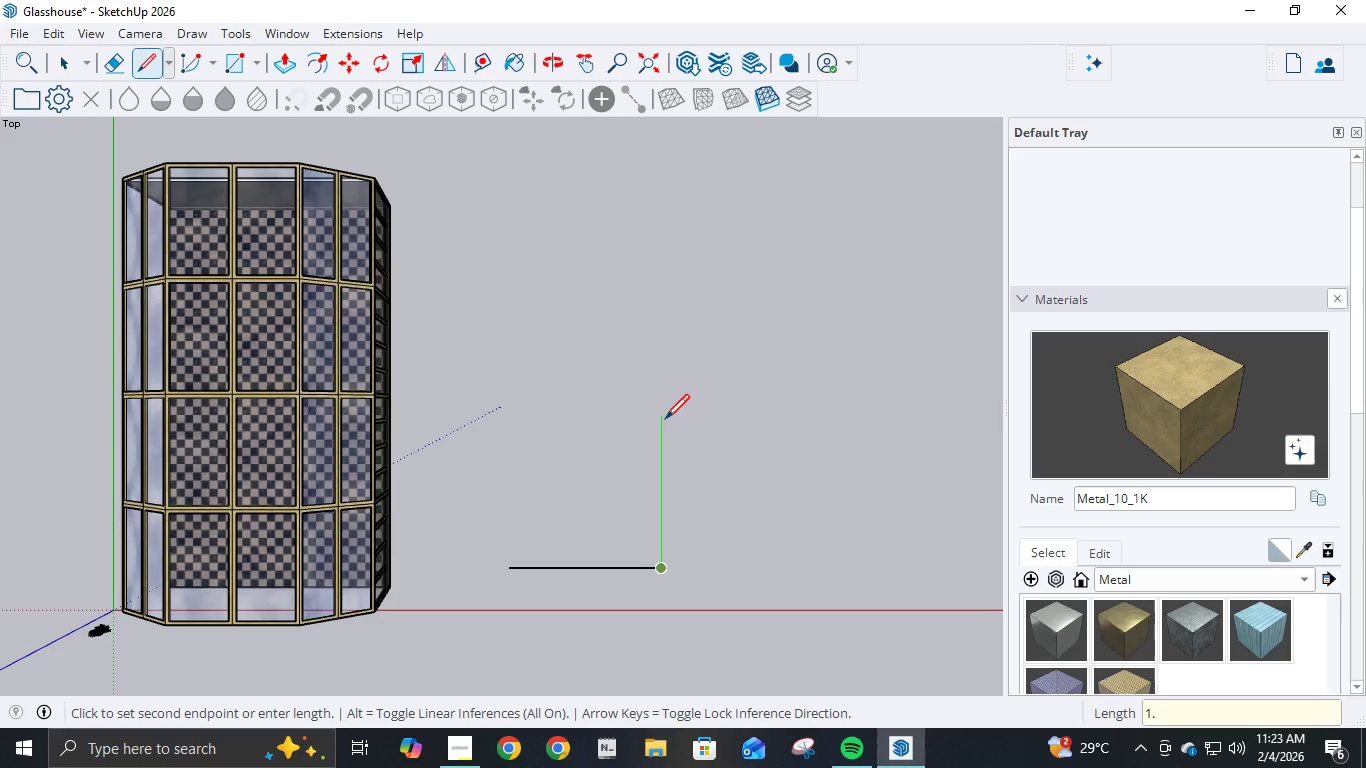 
key(Numpad1)
 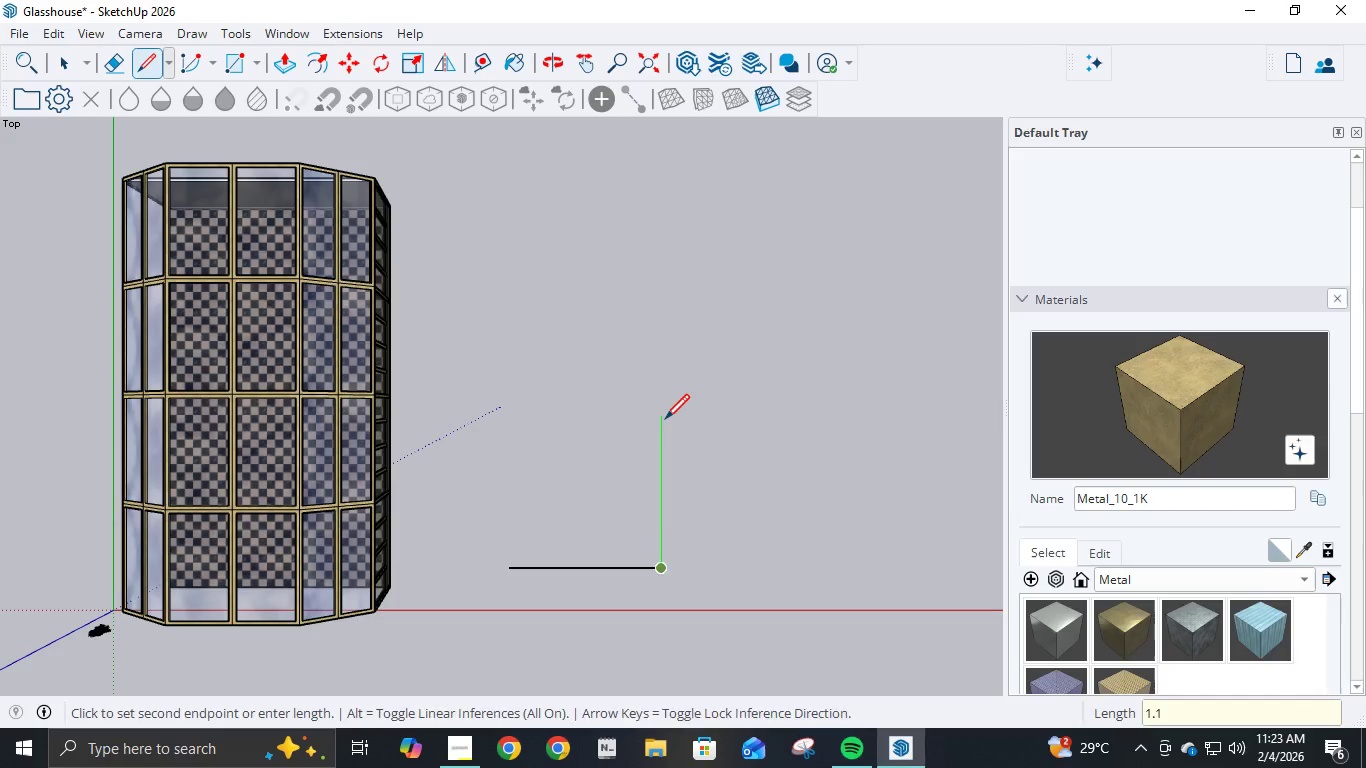 
key(NumpadEnter)
 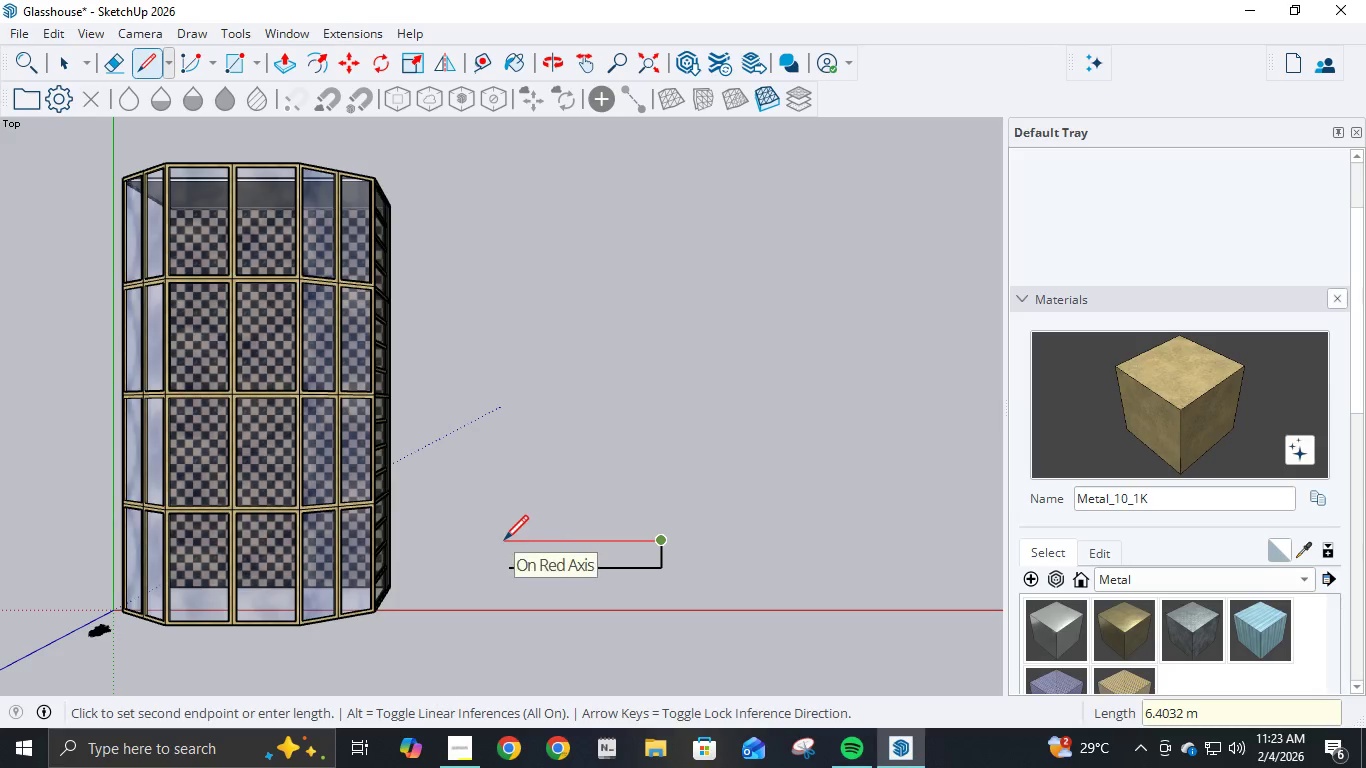 
key(Numpad6)
 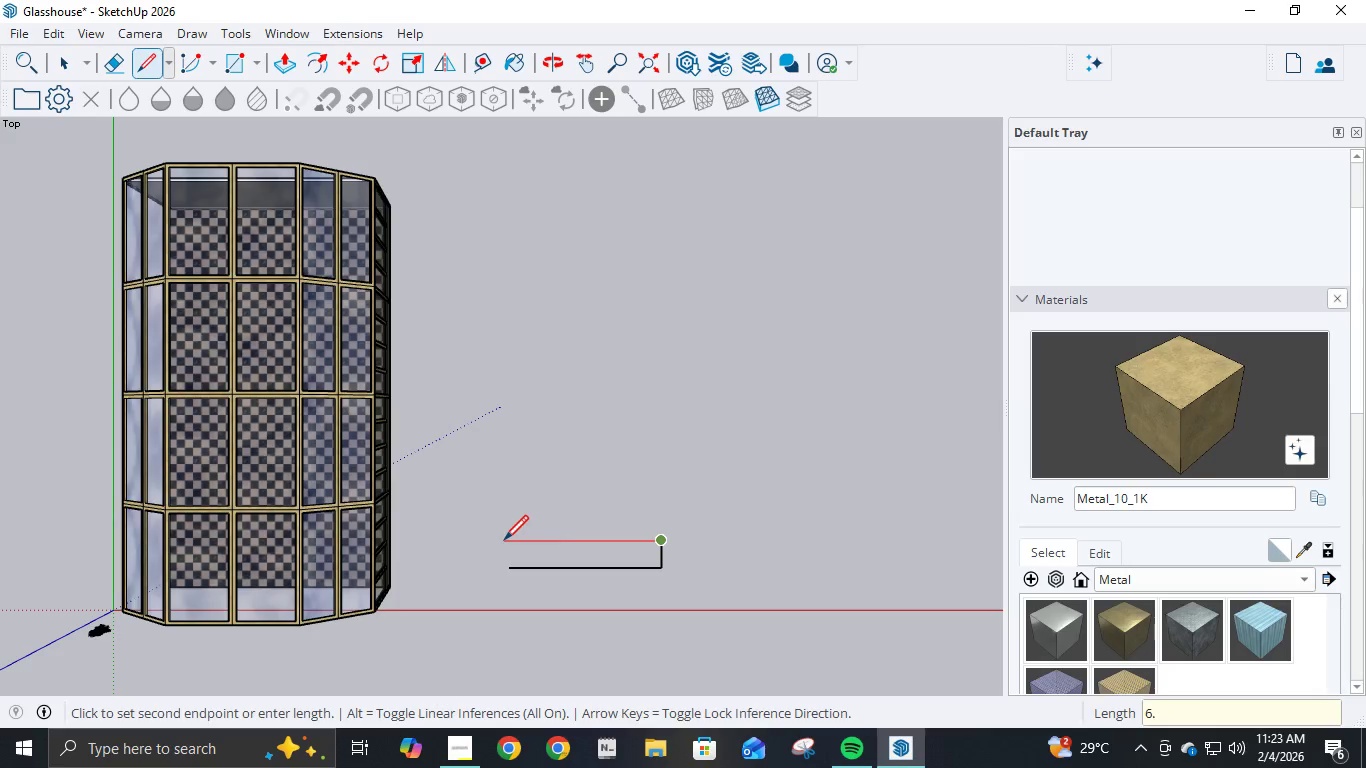 
key(NumpadDecimal)
 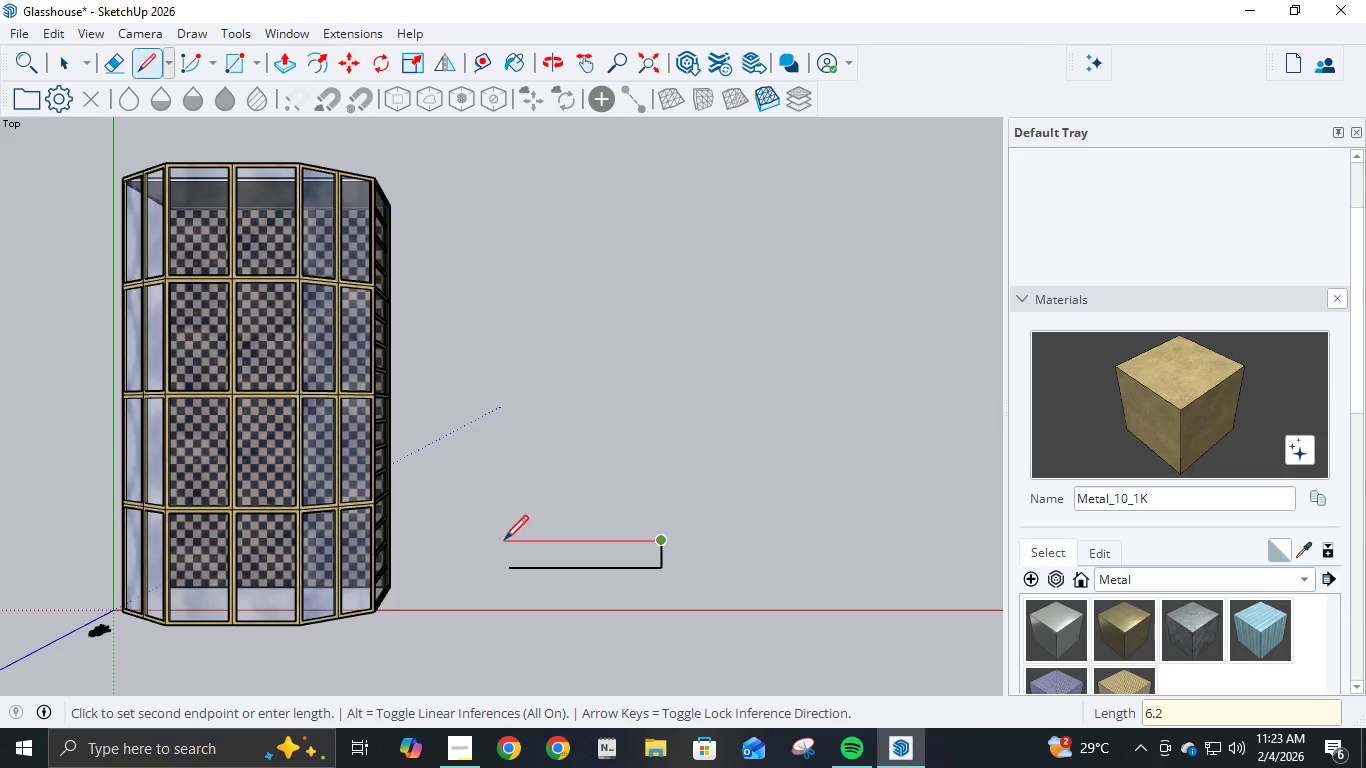 
key(Numpad2)
 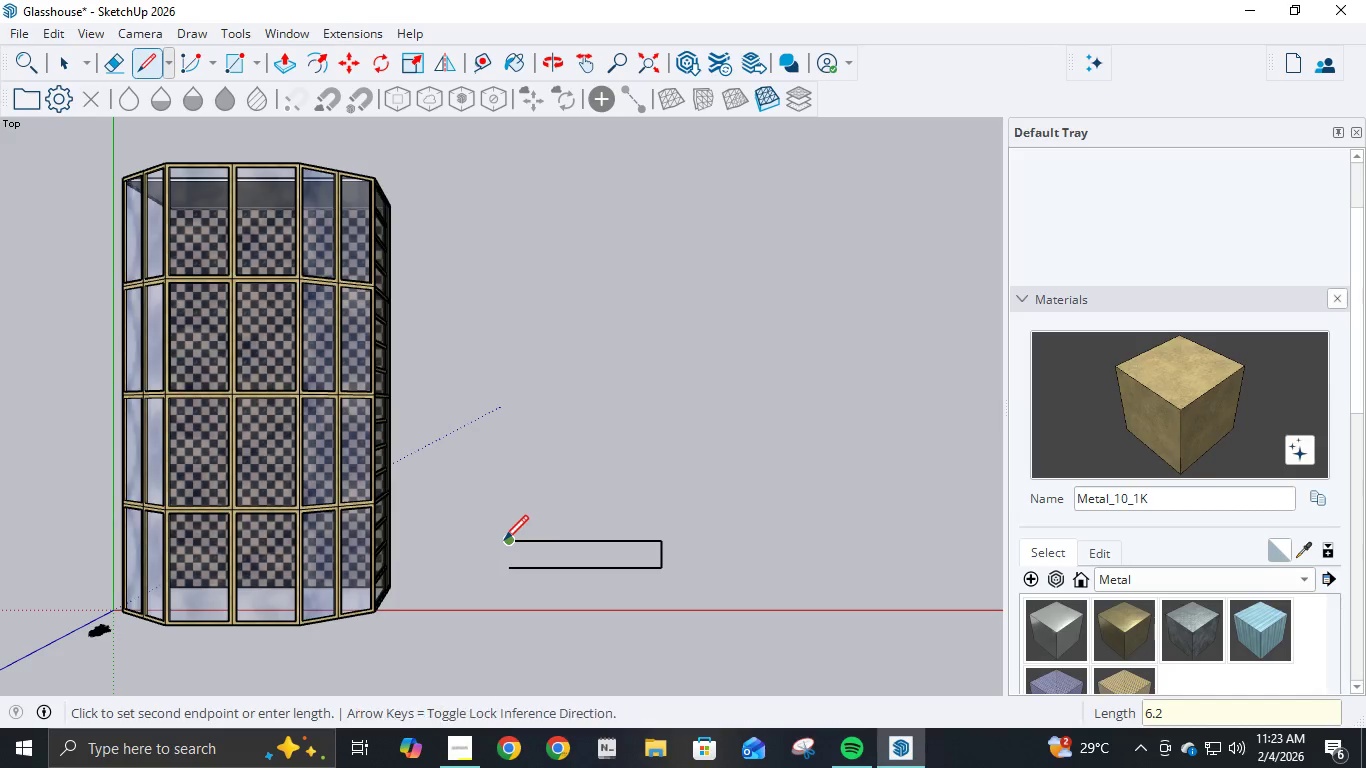 
key(NumpadEnter)
 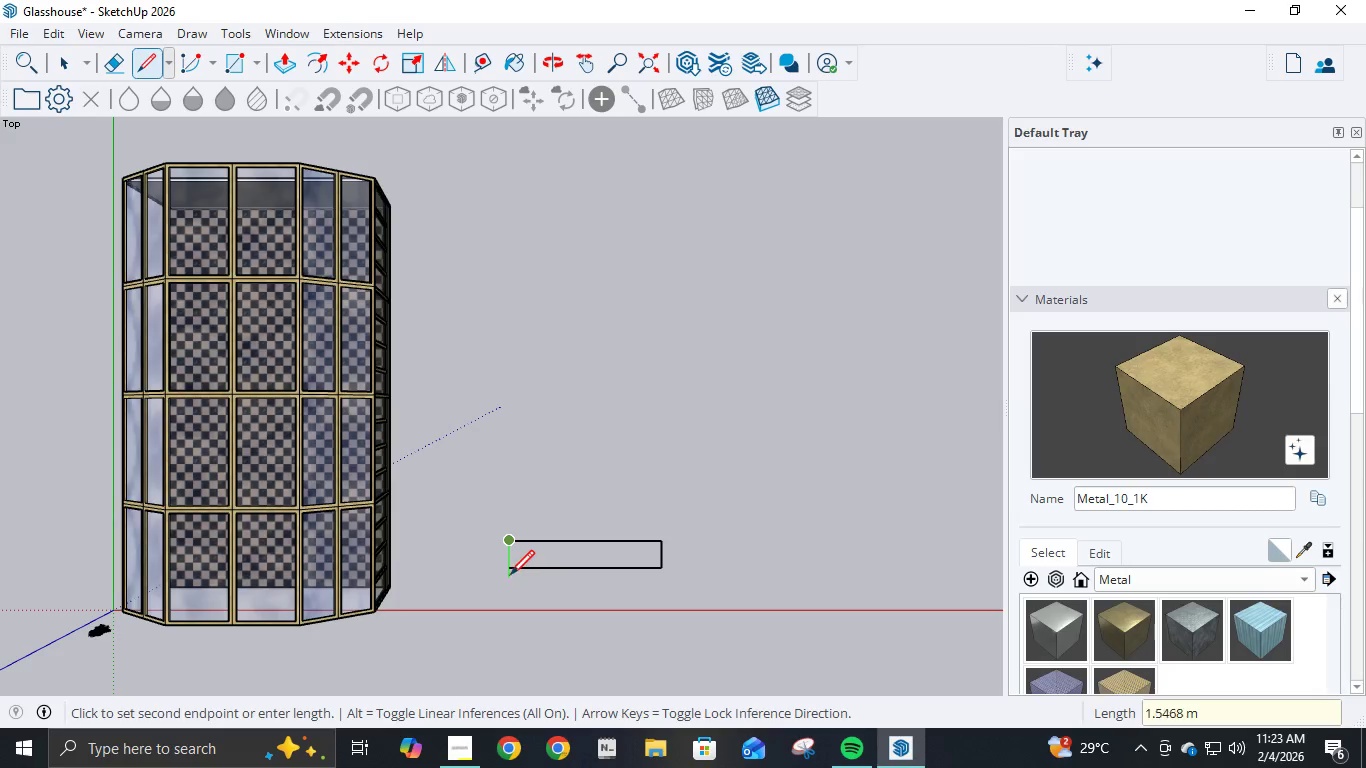 
left_click([508, 568])
 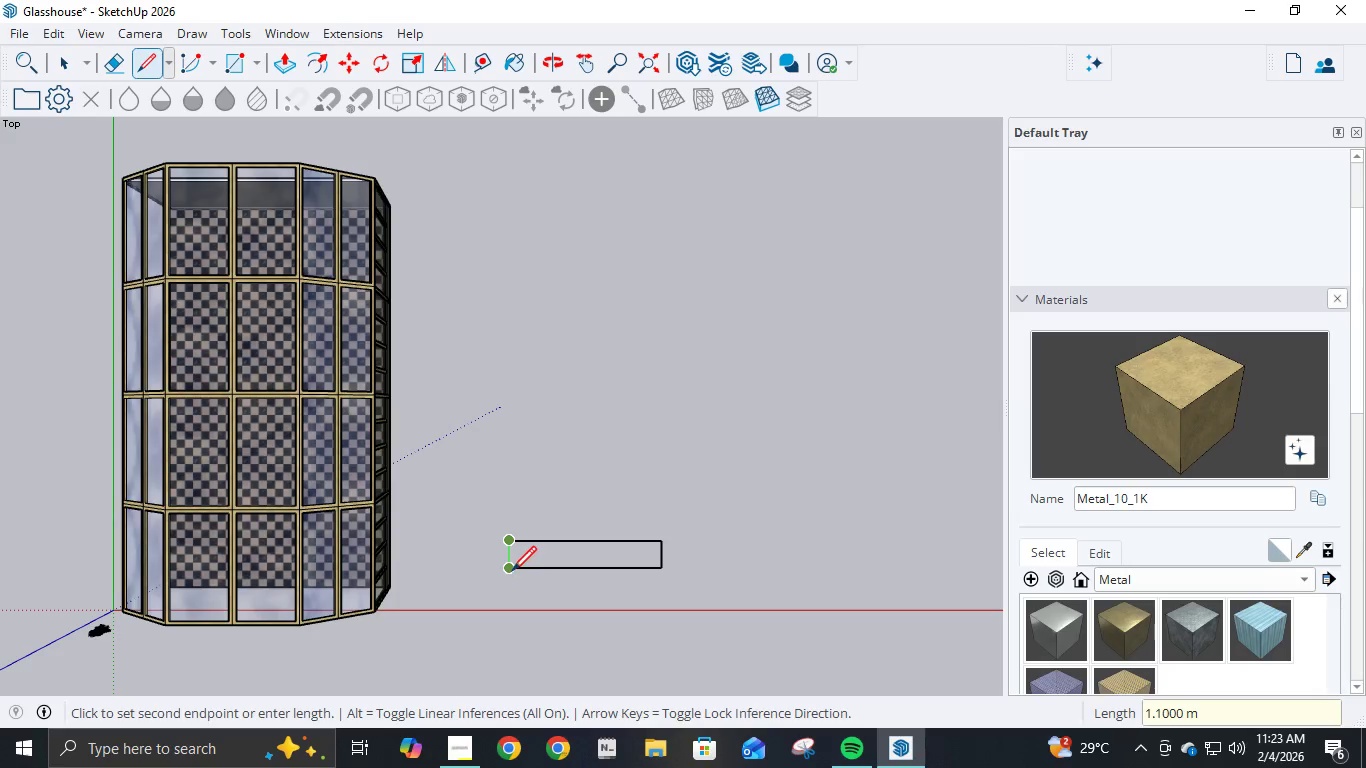 
left_click([509, 571])
 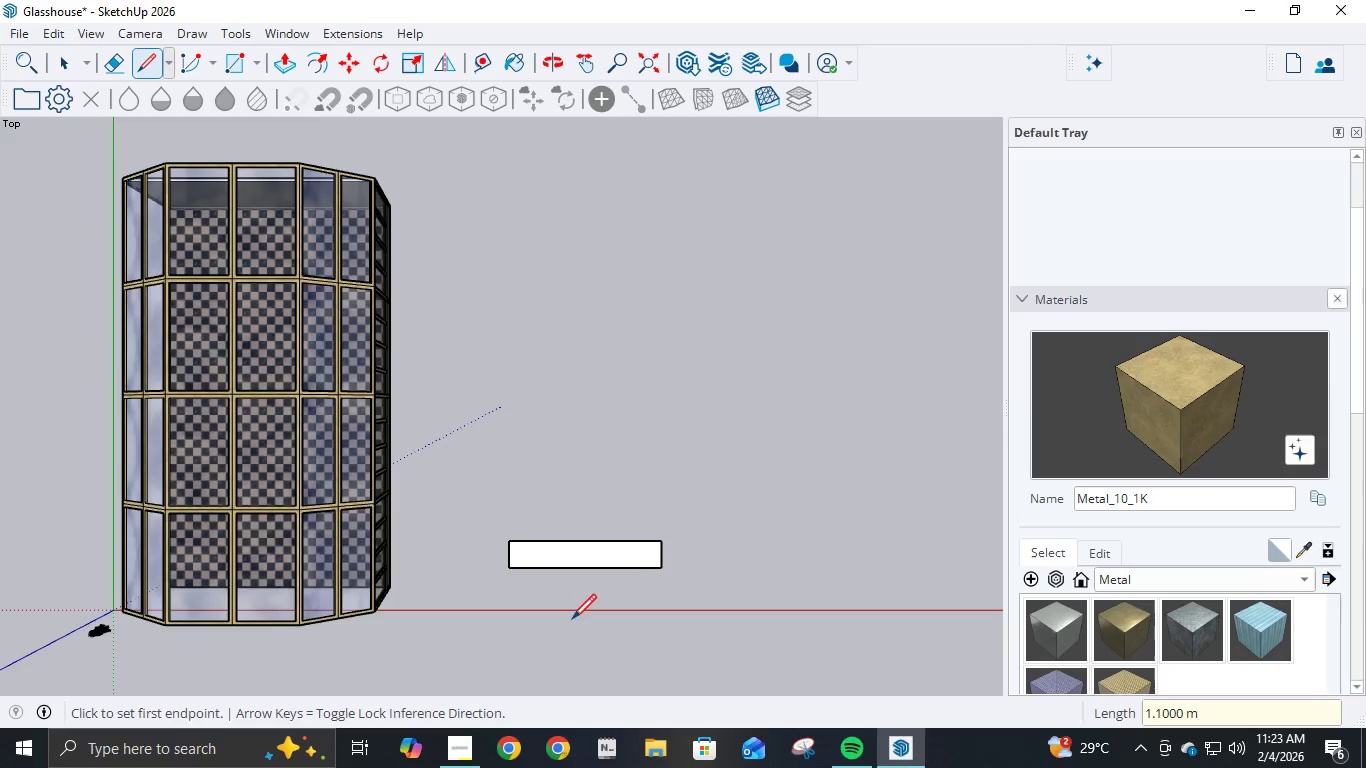 
scroll: coordinate [572, 621], scroll_direction: up, amount: 1.0
 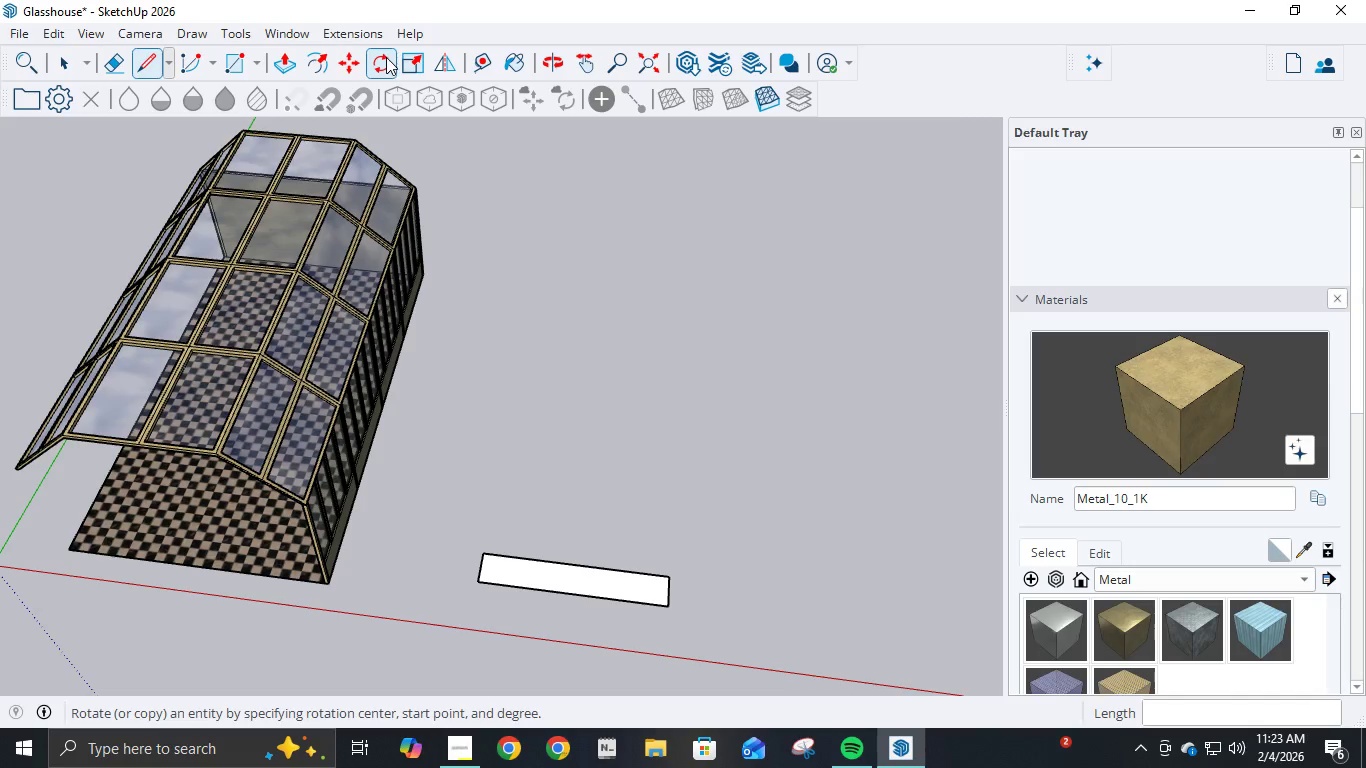 
left_click([290, 61])
 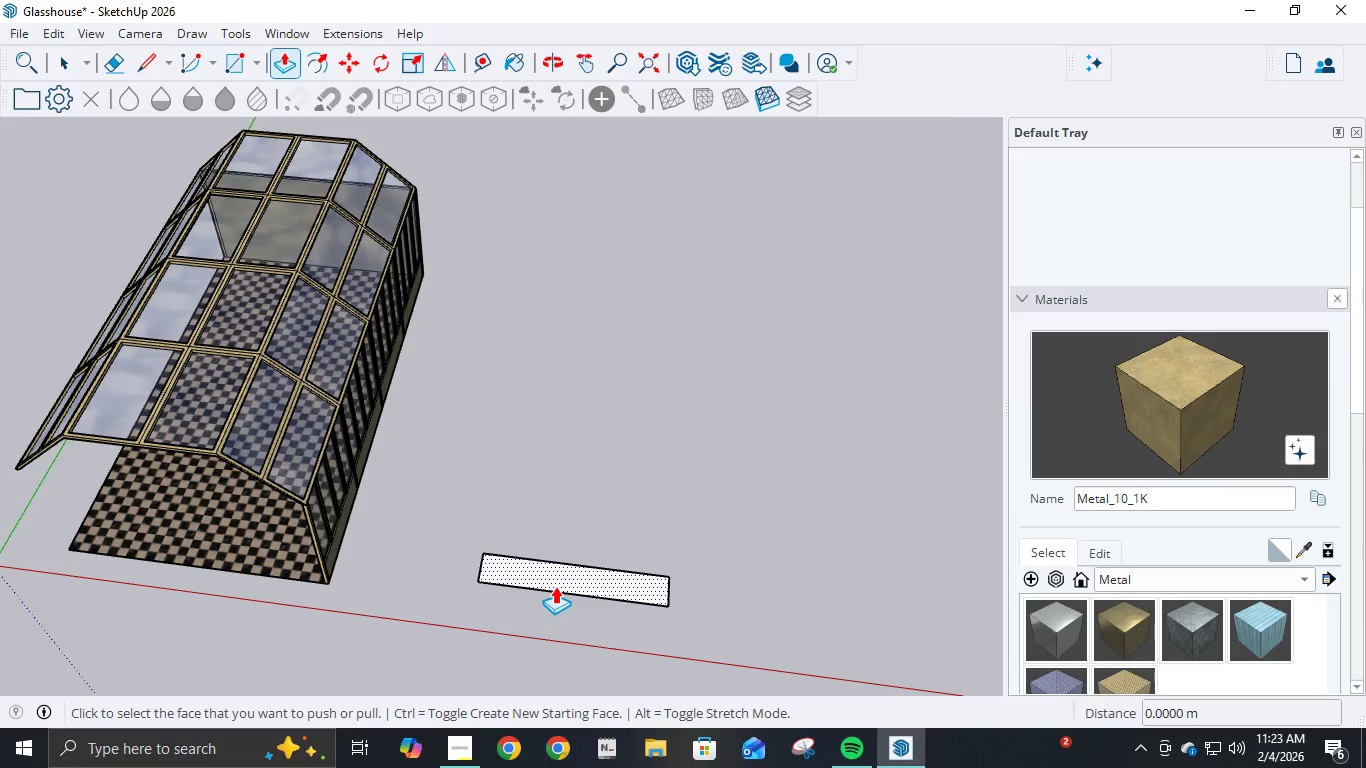 
left_click([556, 582])
 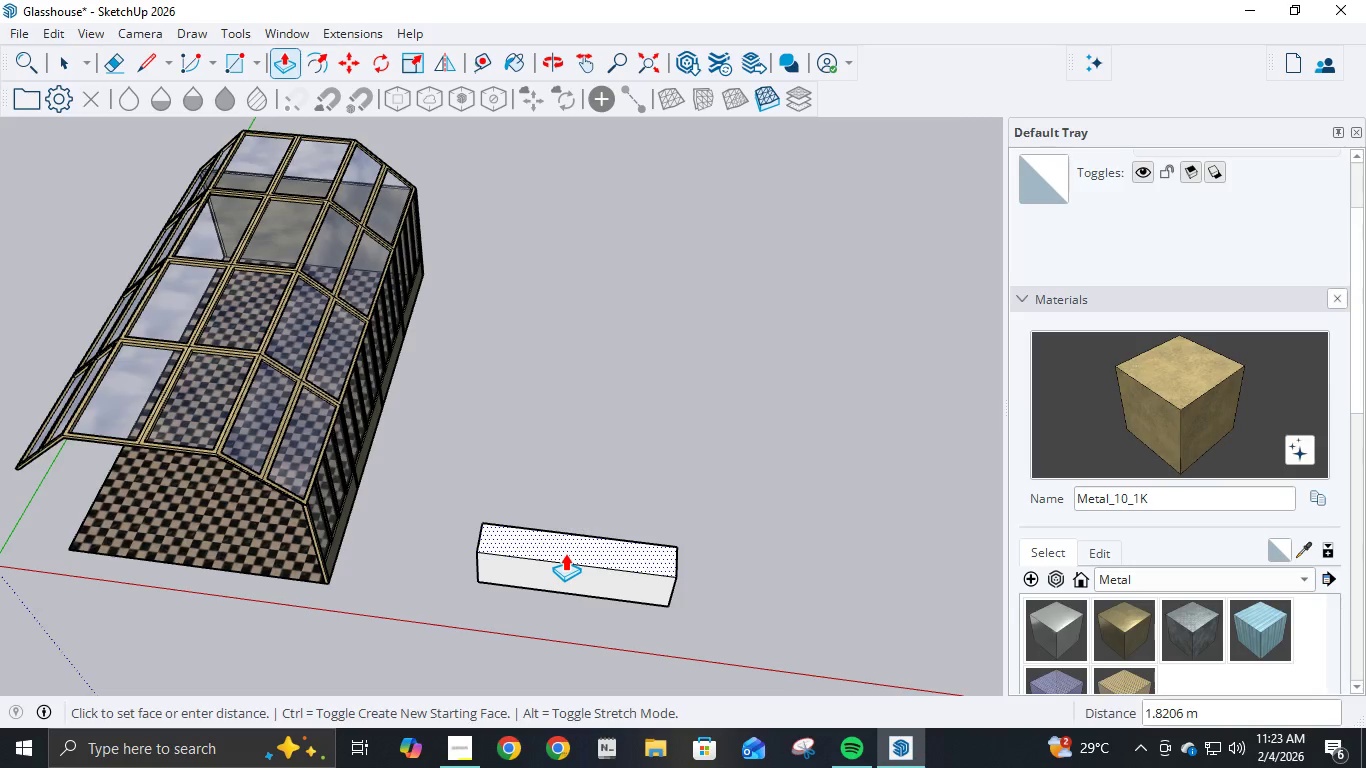 
key(Numpad1)
 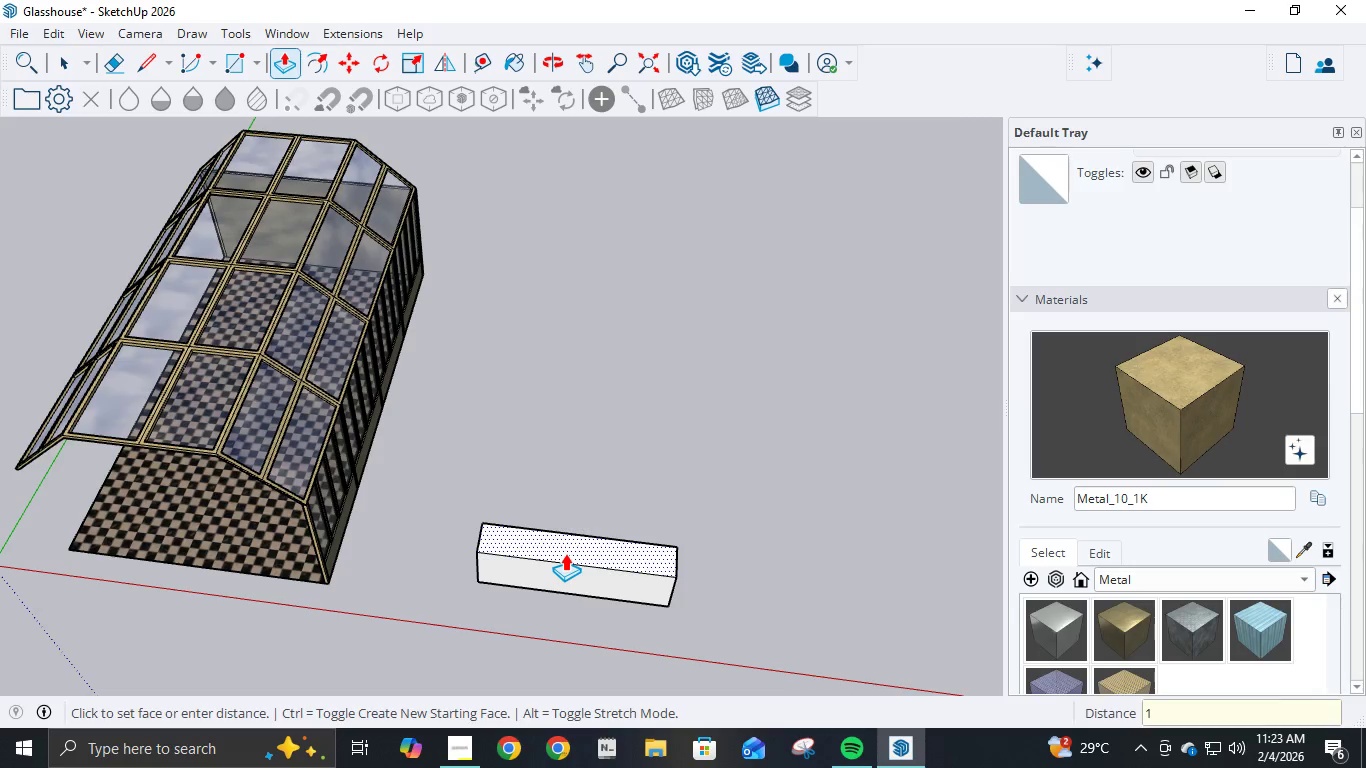 
key(NumpadDecimal)
 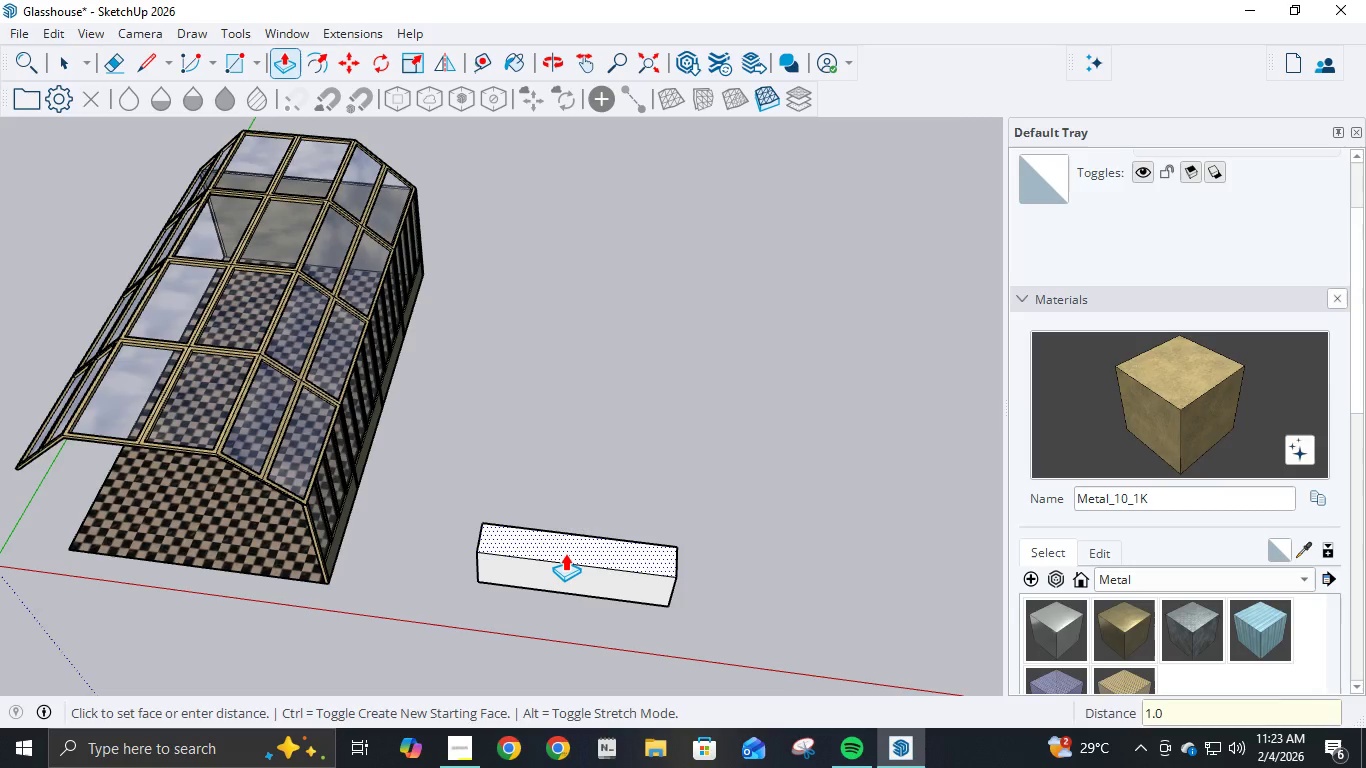 
key(Numpad0)
 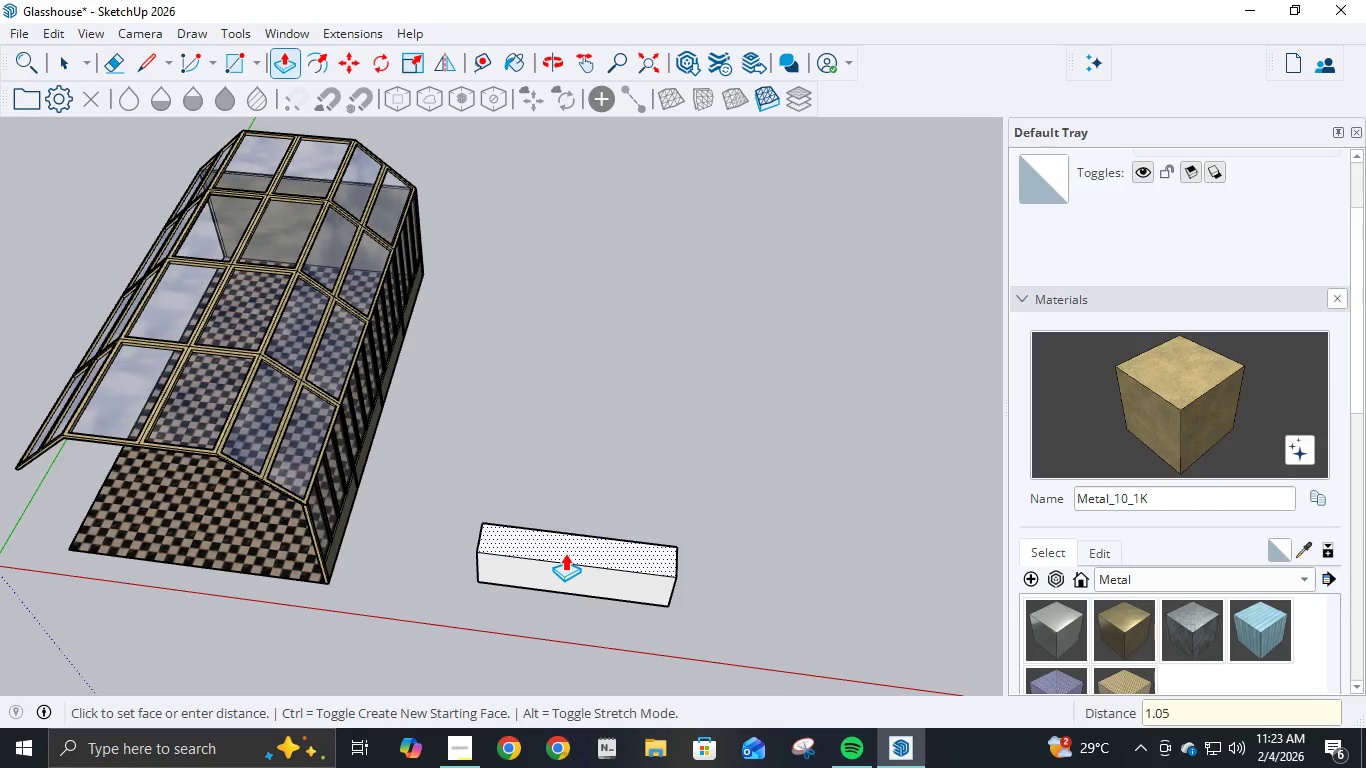 
key(Numpad5)
 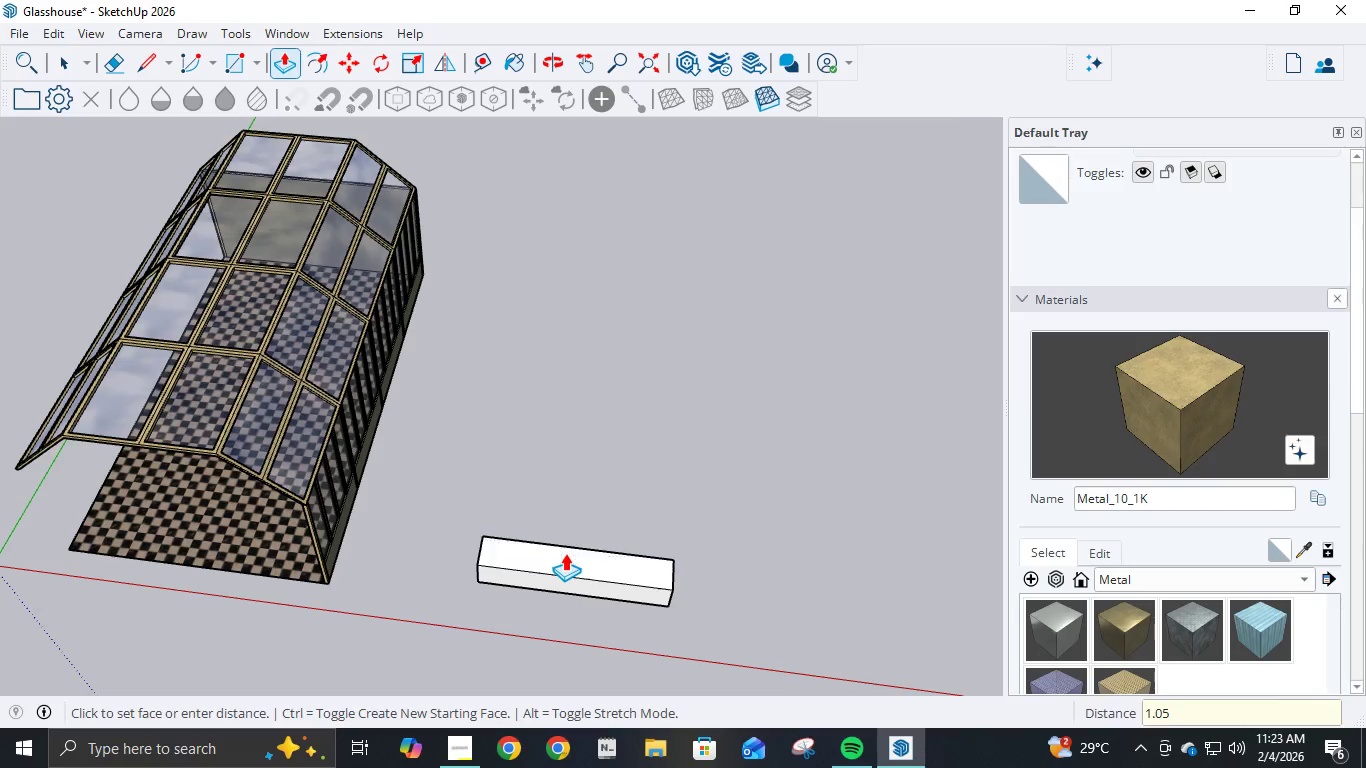 
key(NumpadEnter)
 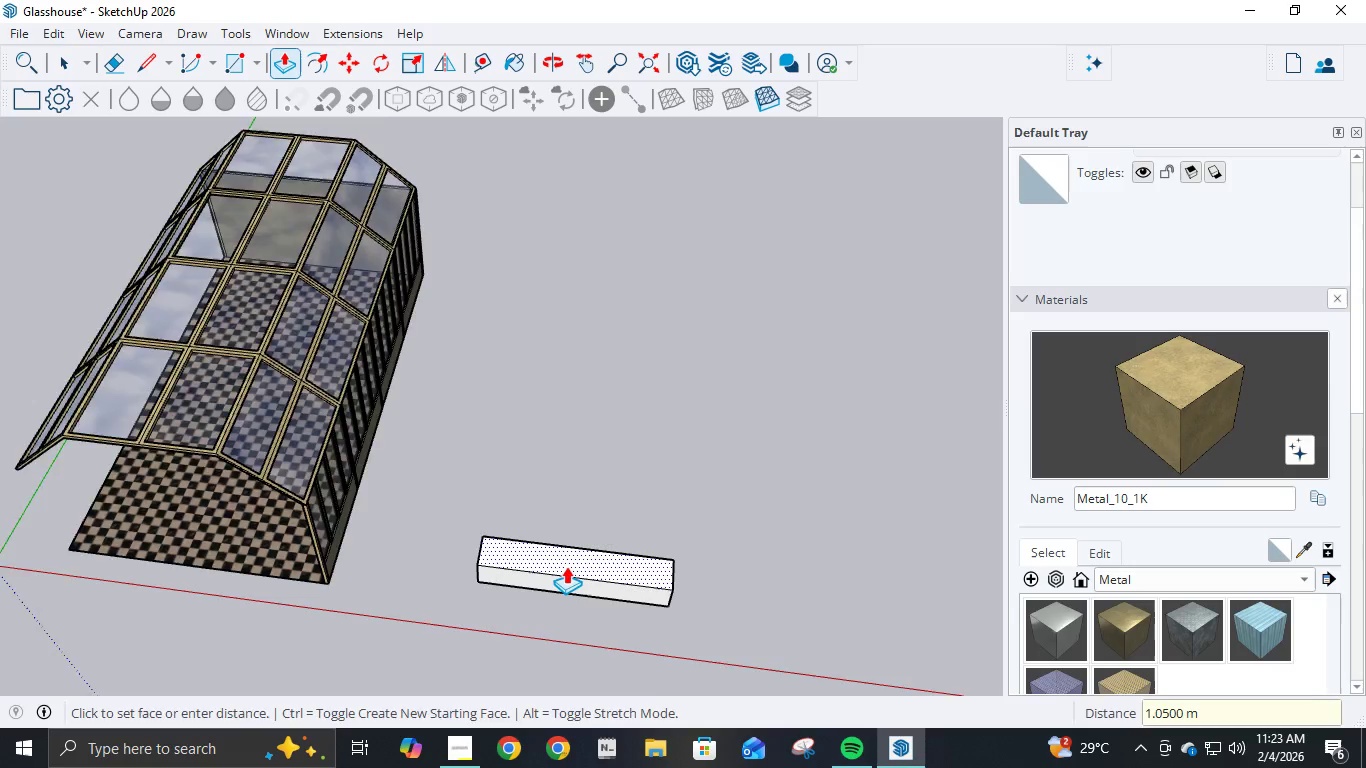 
scroll: coordinate [566, 567], scroll_direction: up, amount: 7.0
 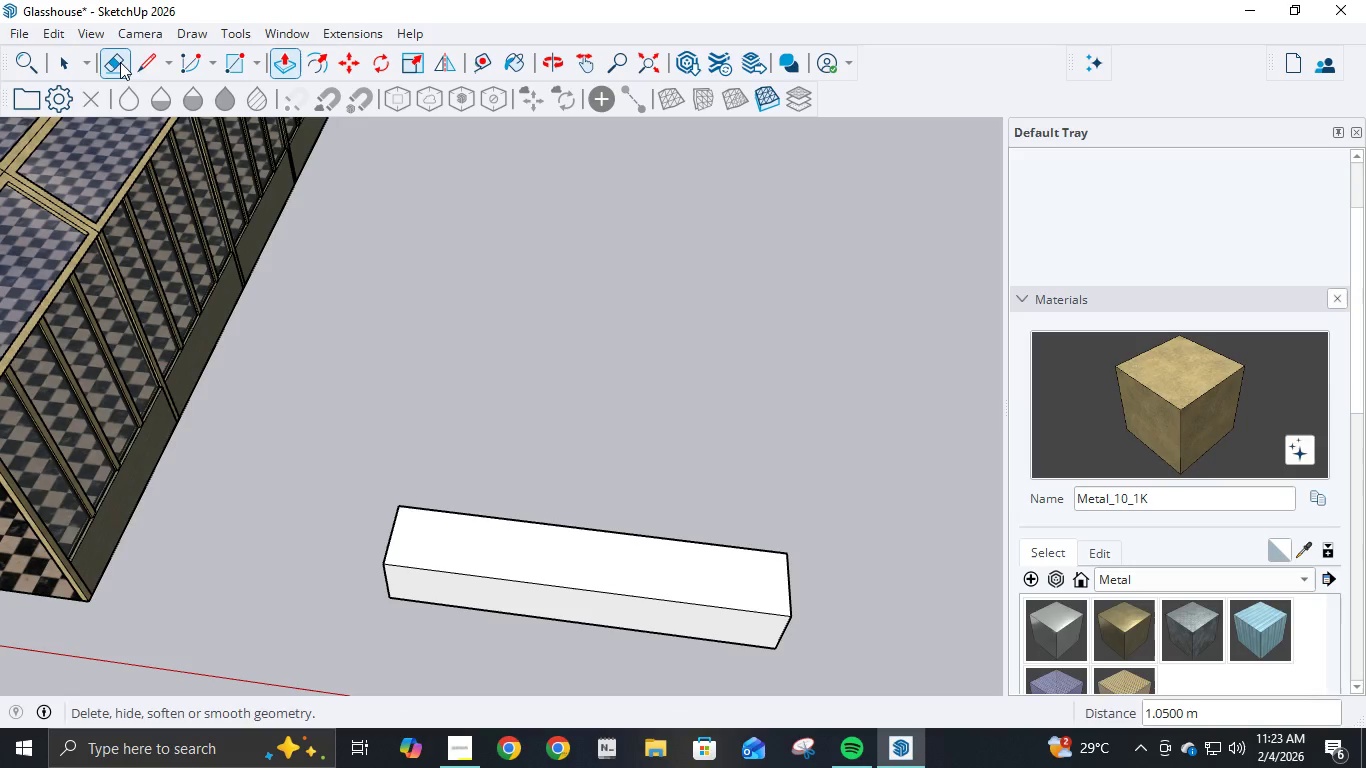 
left_click([141, 65])
 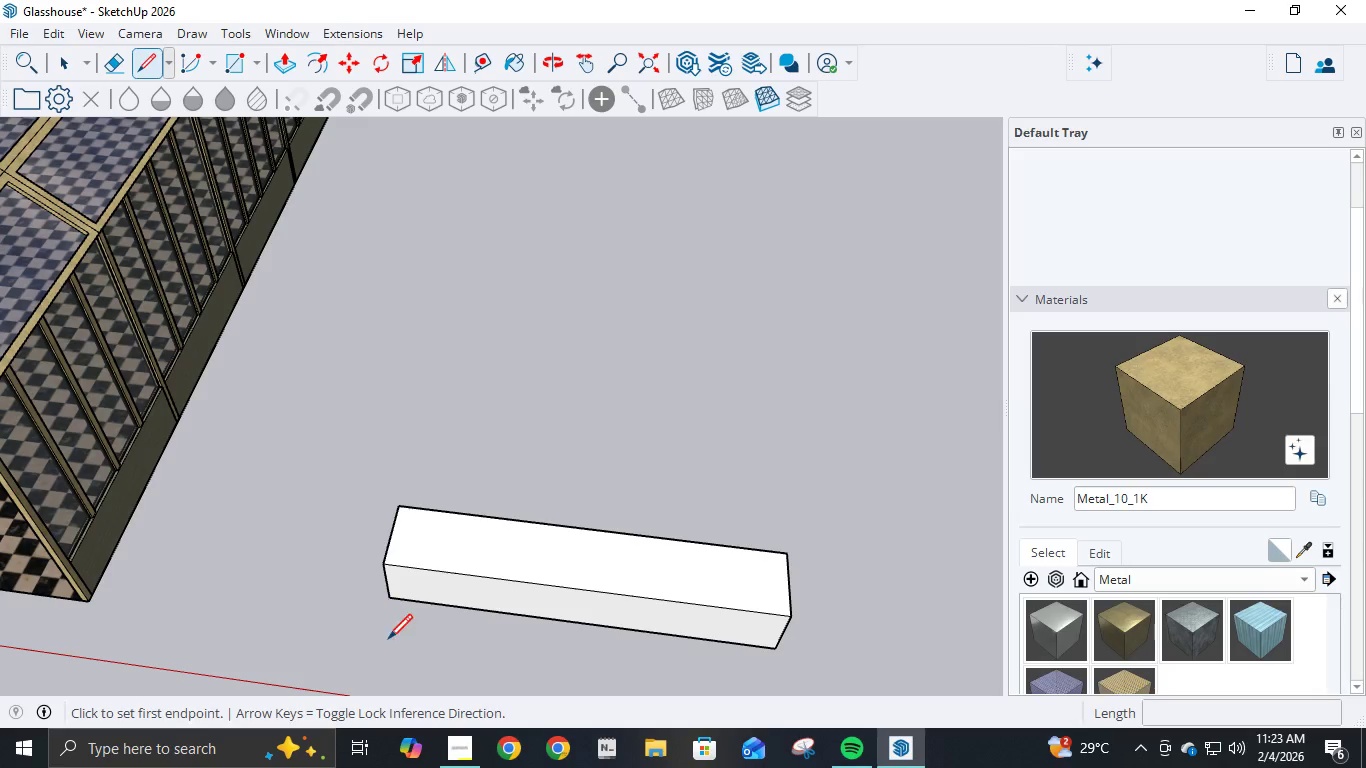 
wait(8.84)
 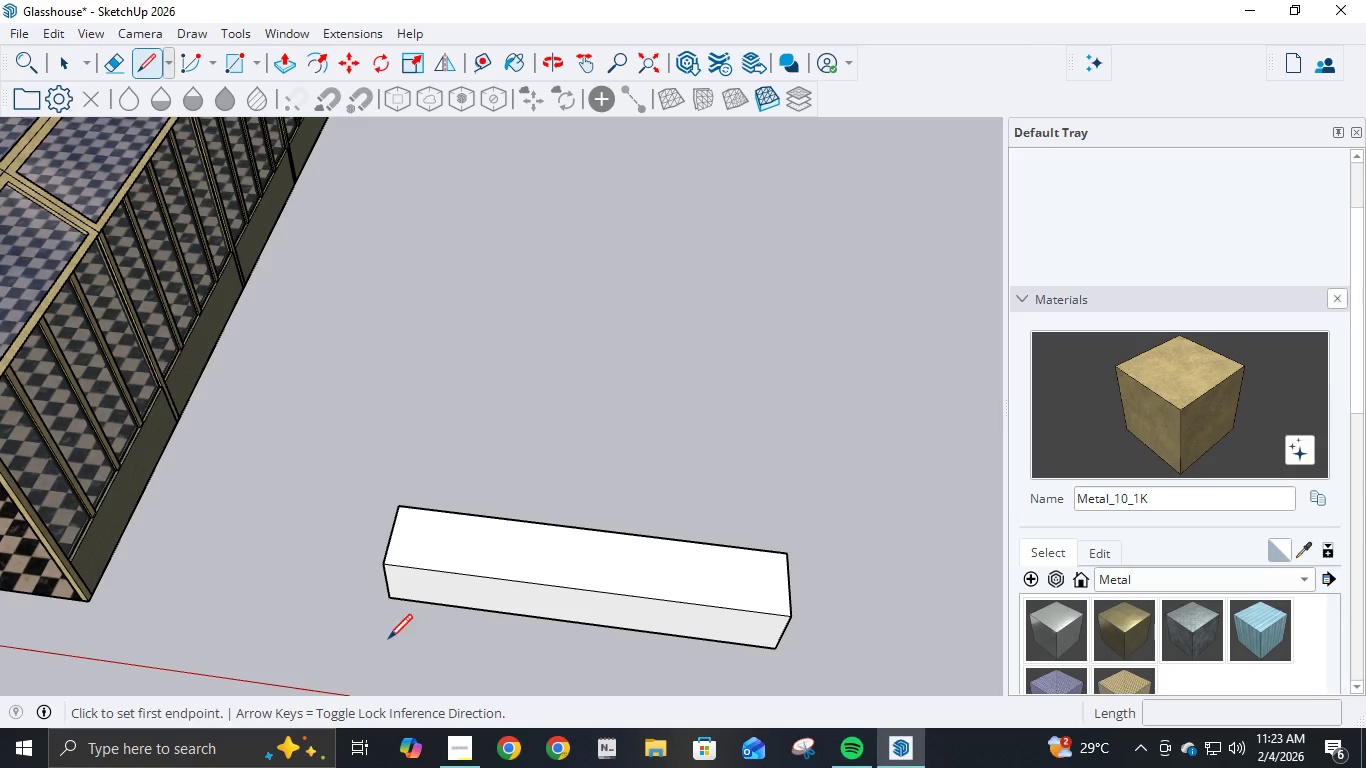 
scroll: coordinate [878, 485], scroll_direction: up, amount: 6.0
 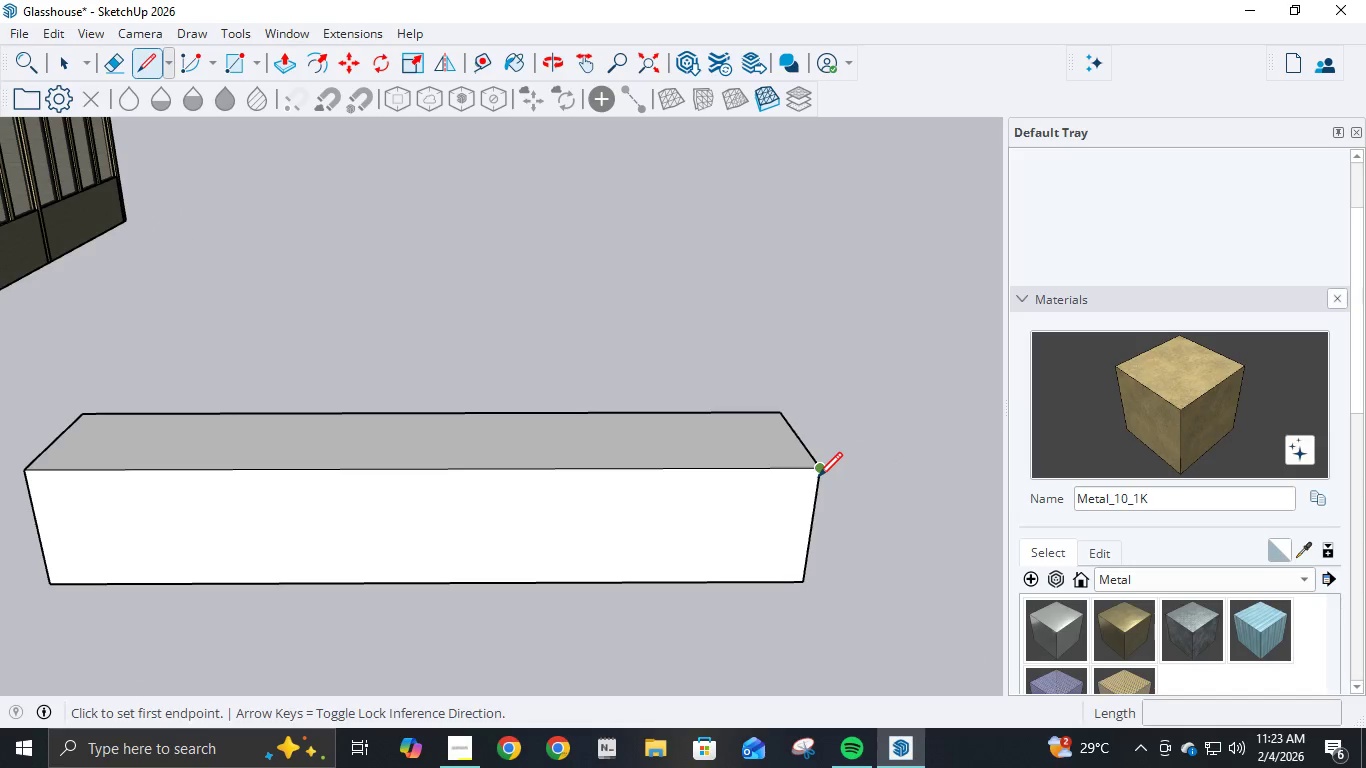 
left_click([818, 474])
 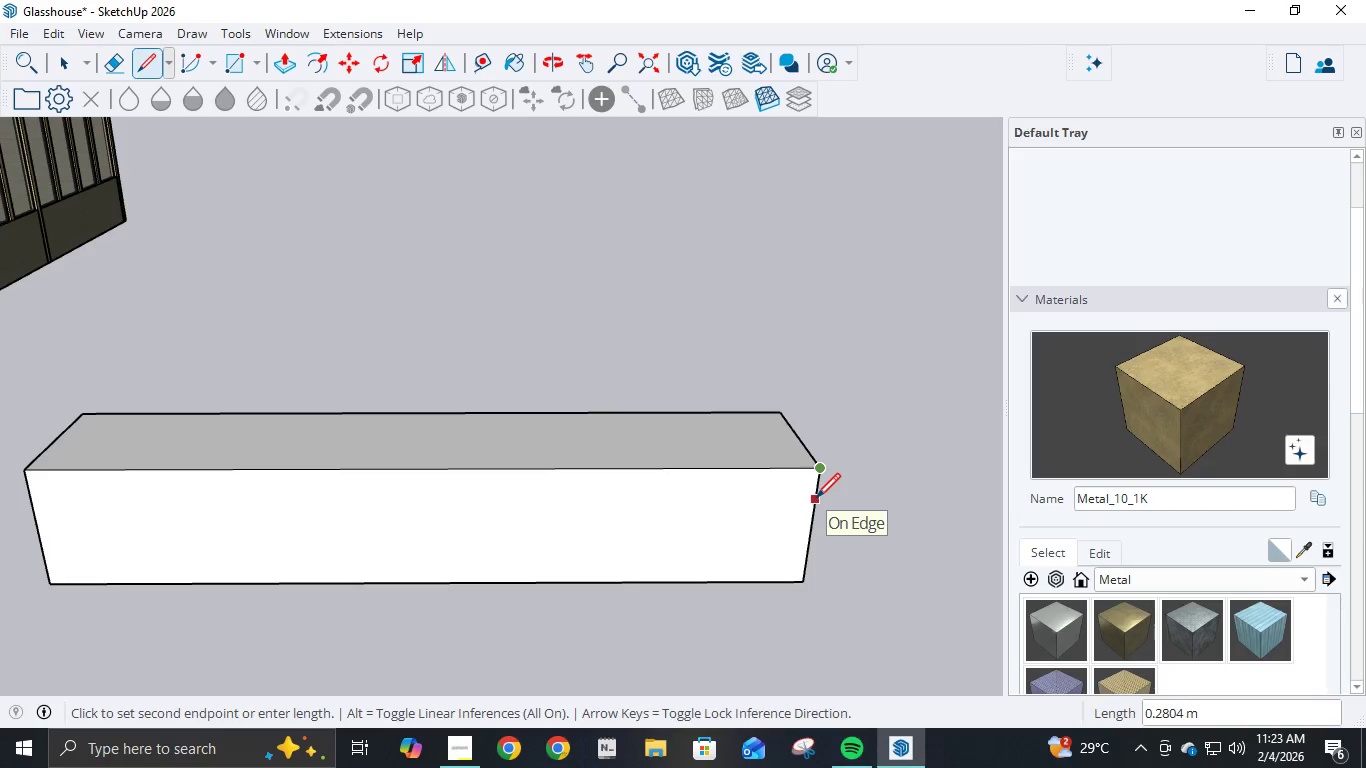 
key(NumpadDecimal)
 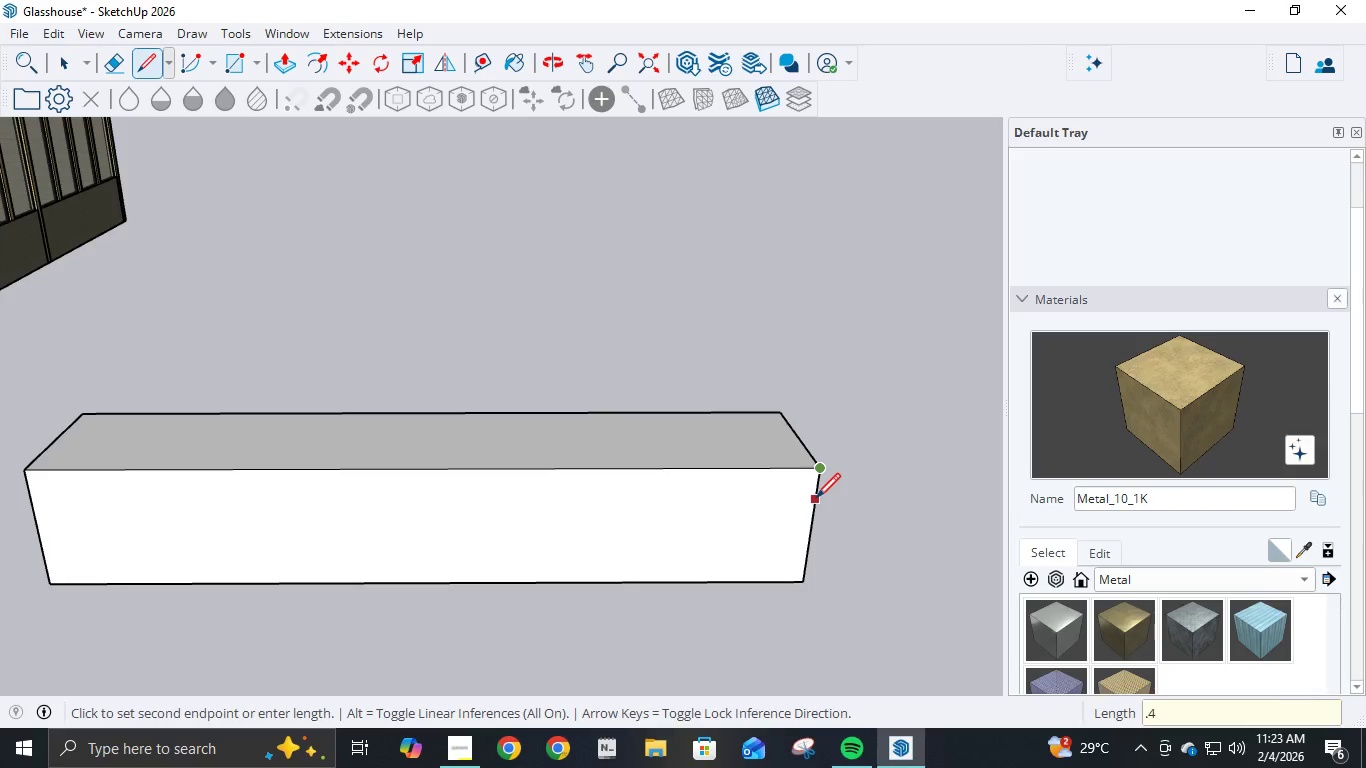 
key(Numpad4)
 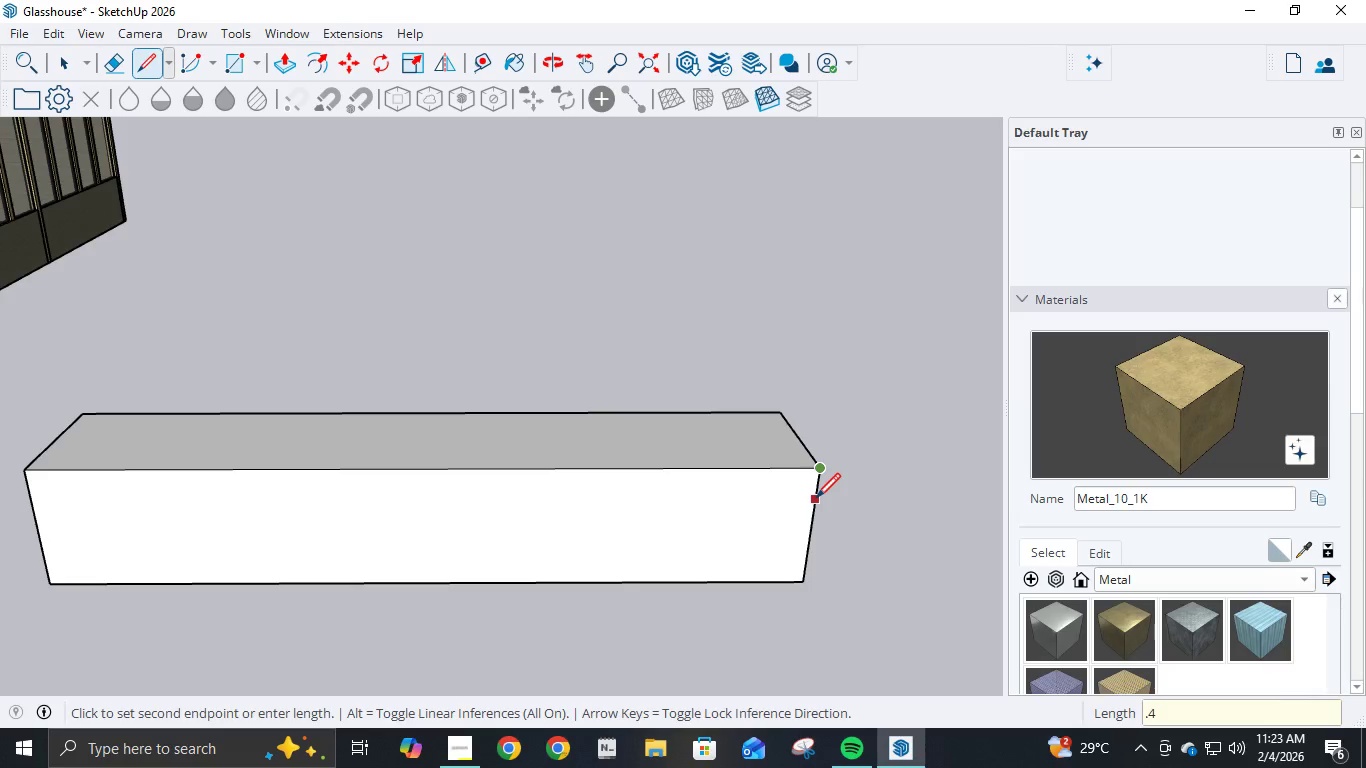 
key(NumpadEnter)
 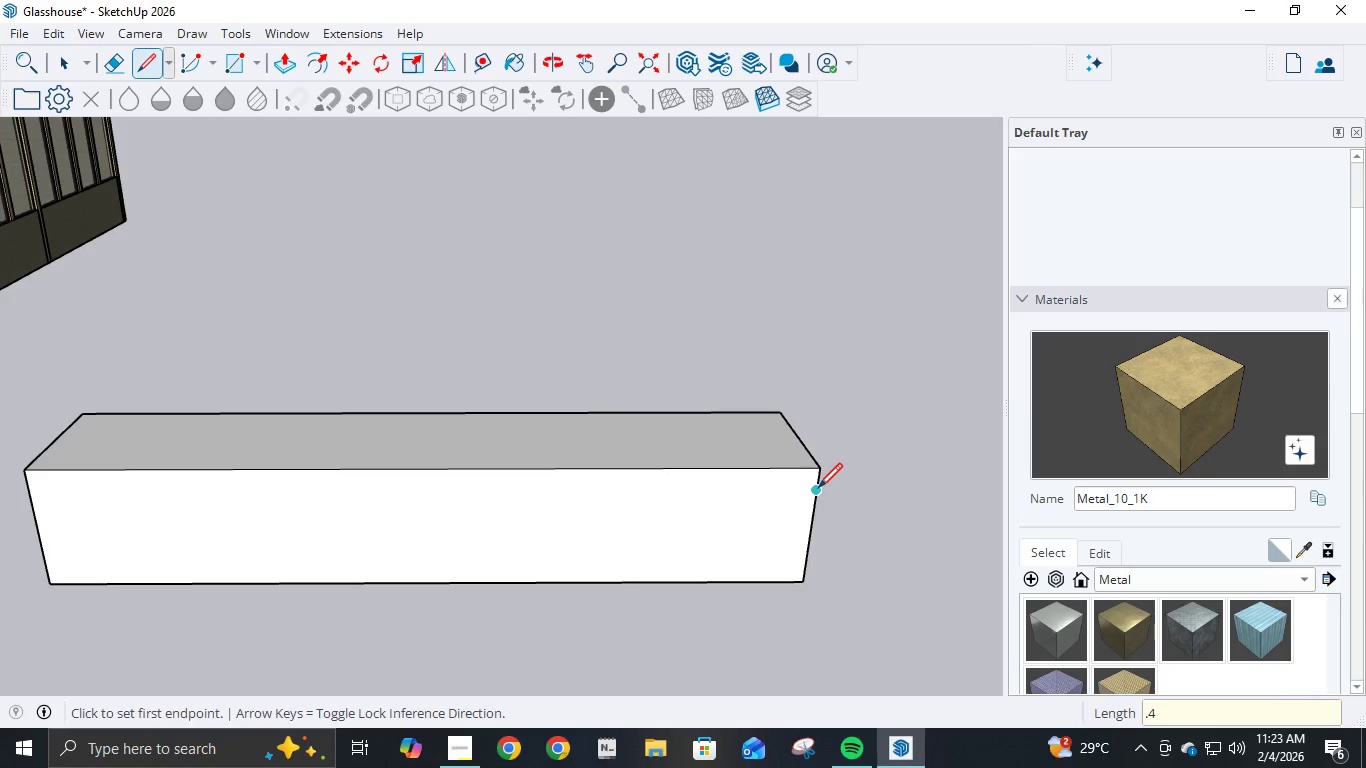 
left_click([818, 490])
 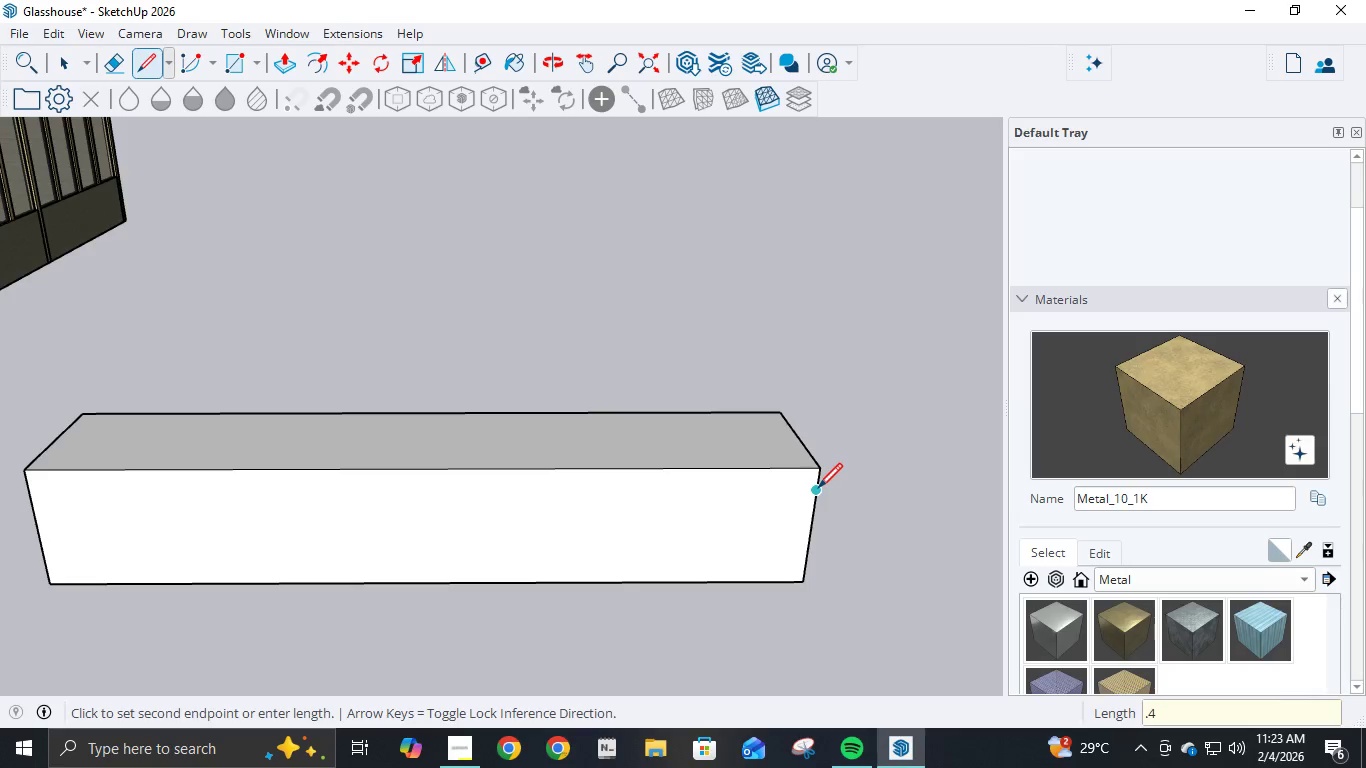 
key(Escape)
 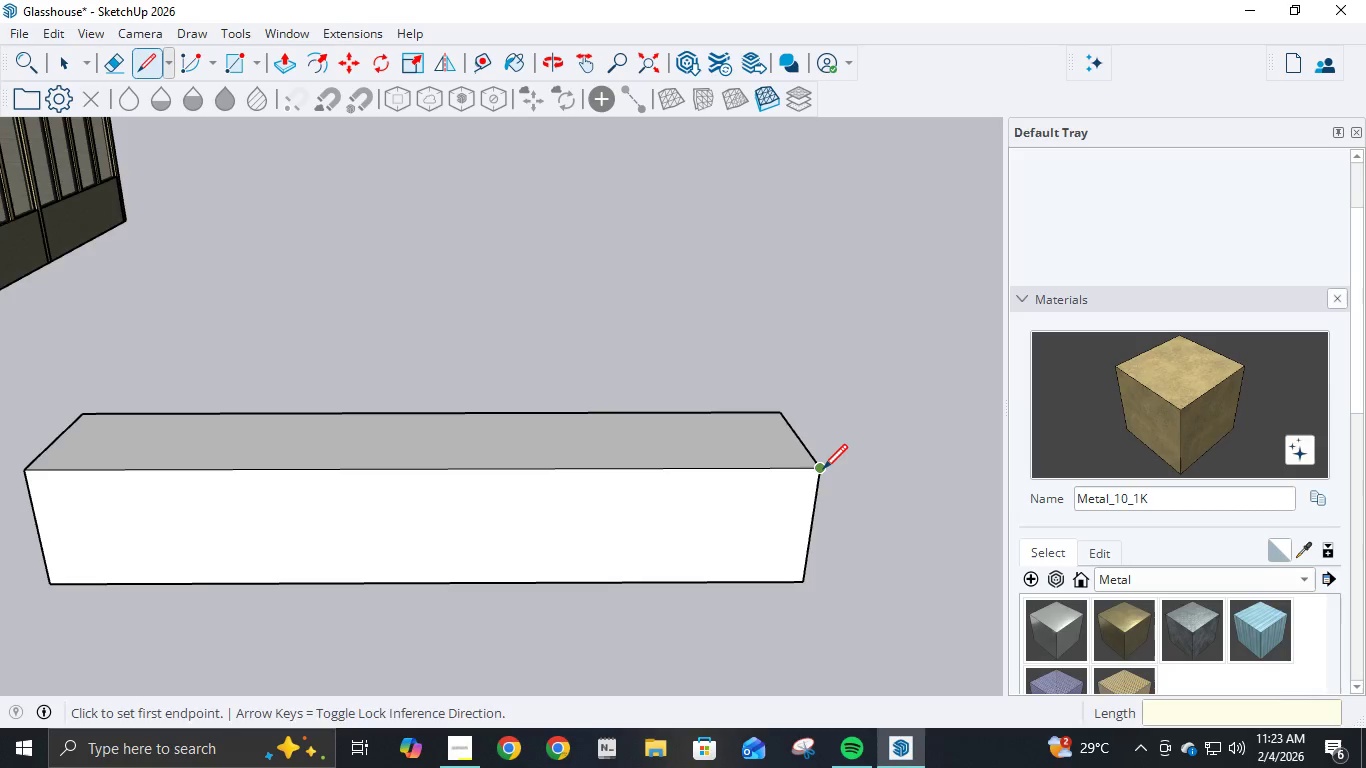 
left_click([823, 471])
 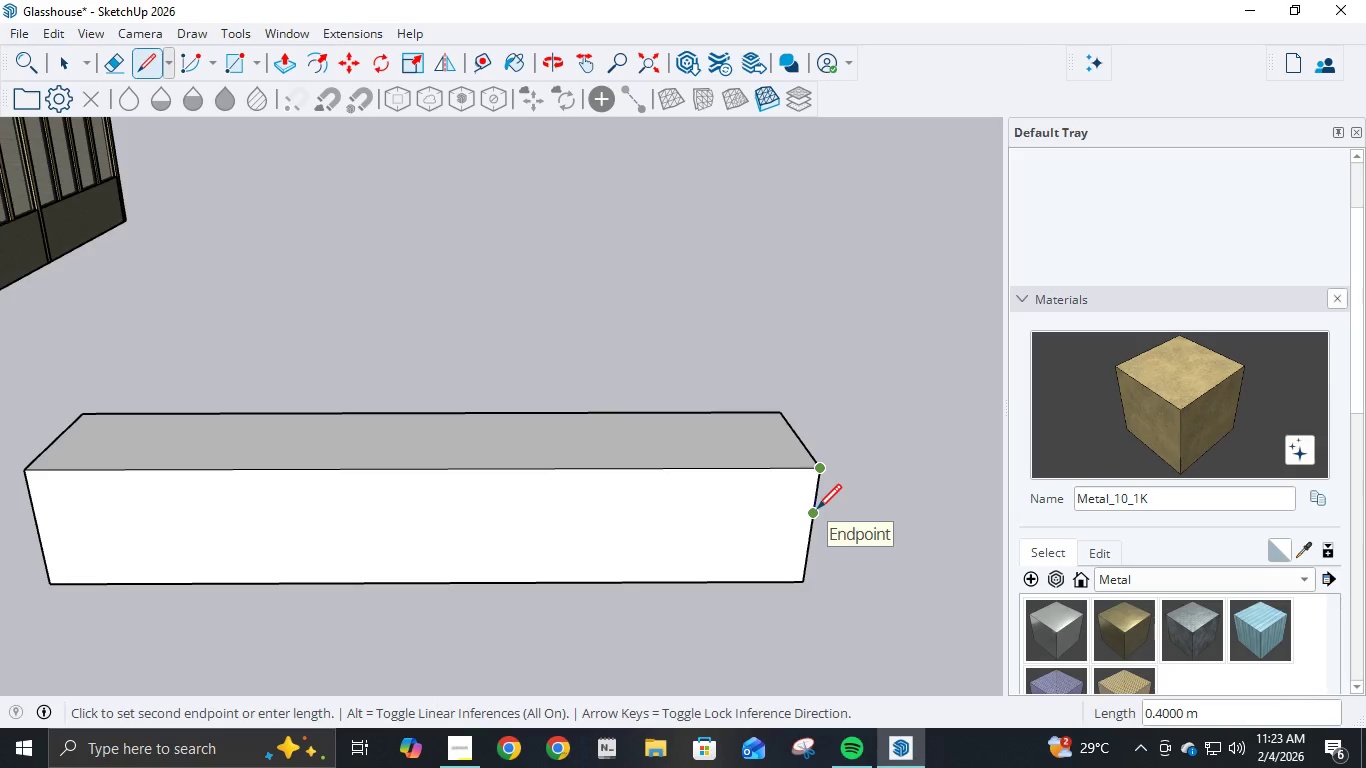 
left_click([817, 511])
 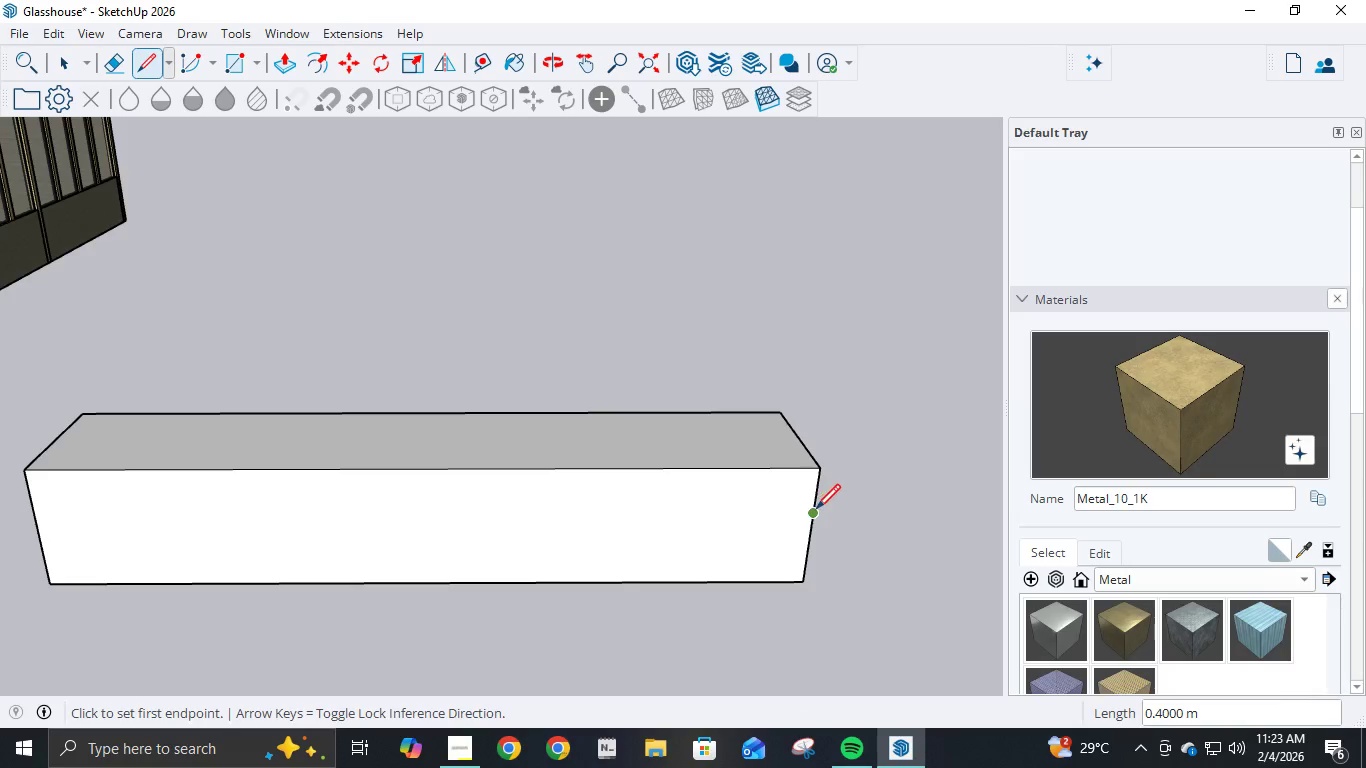 
left_click([815, 512])
 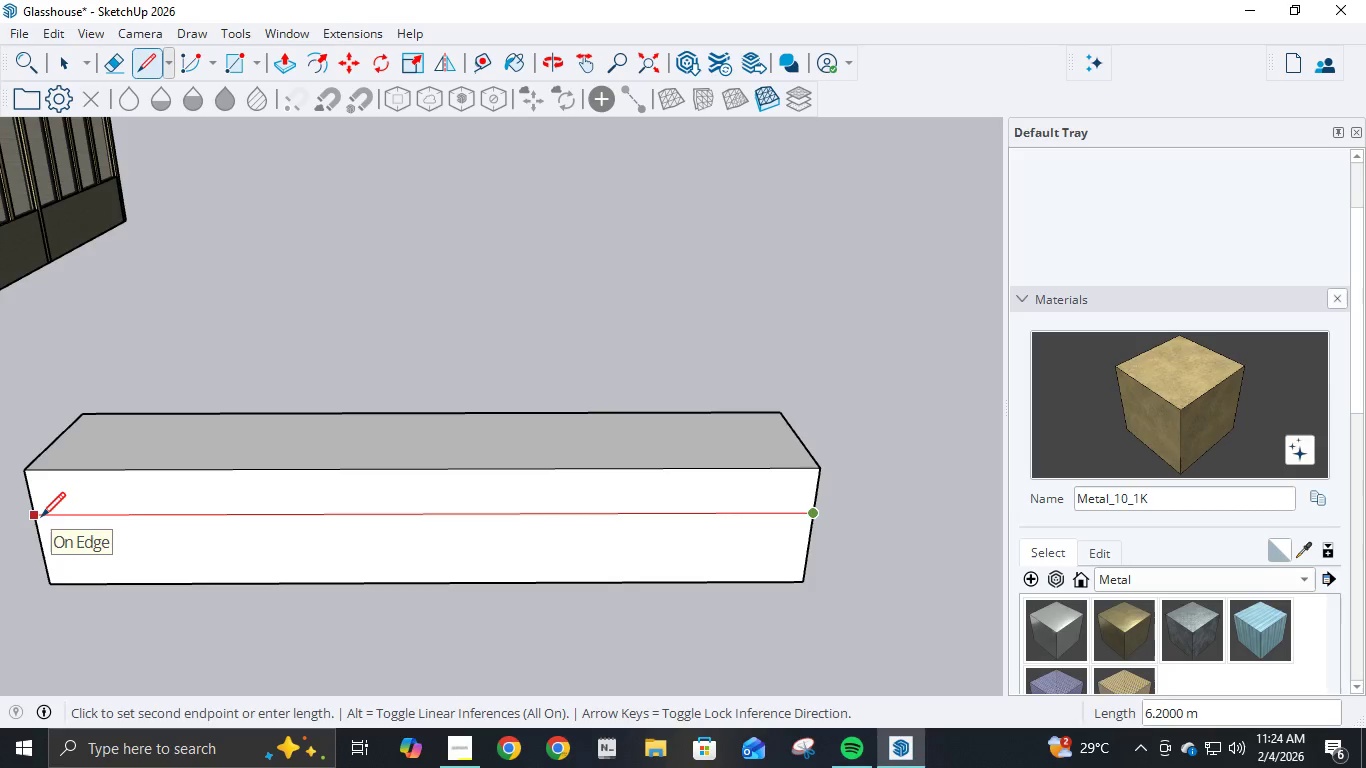 
key(Control+Z)
 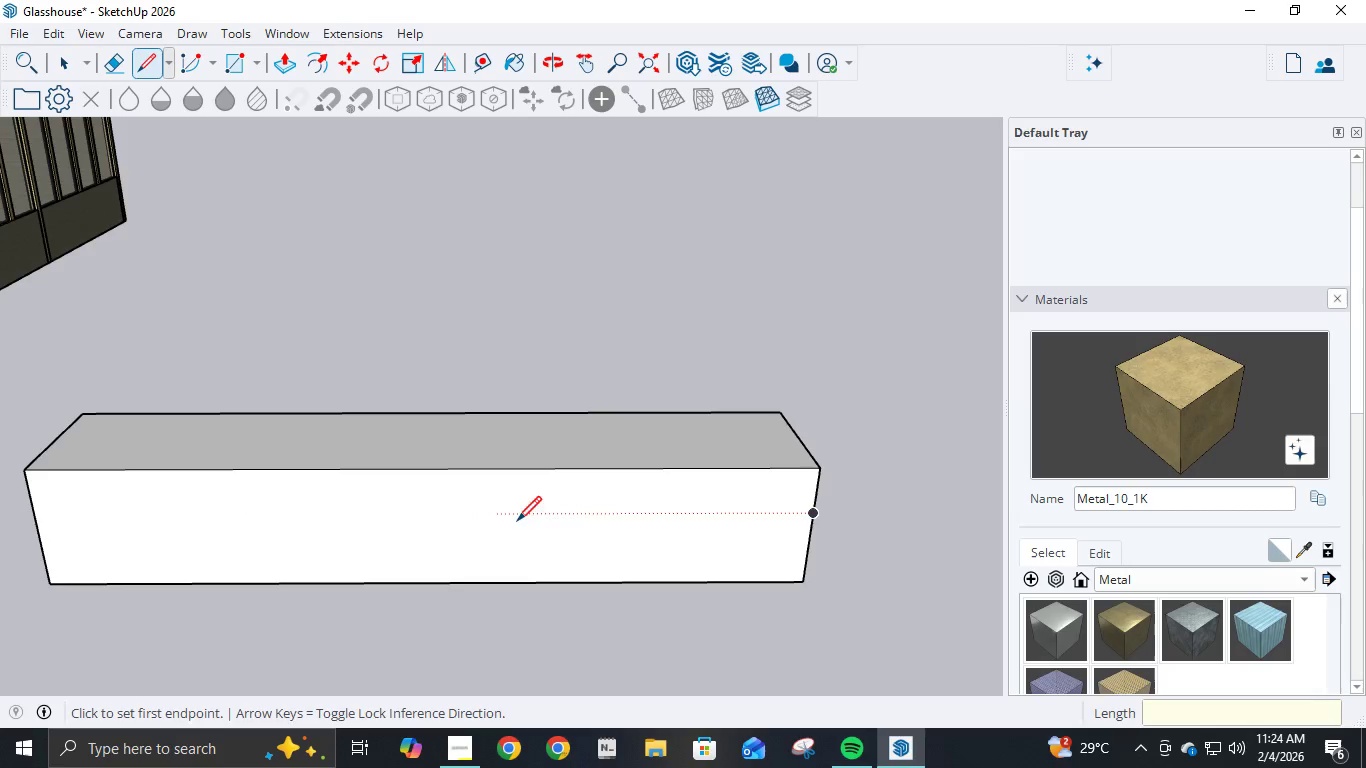 
key(Control+Z)
 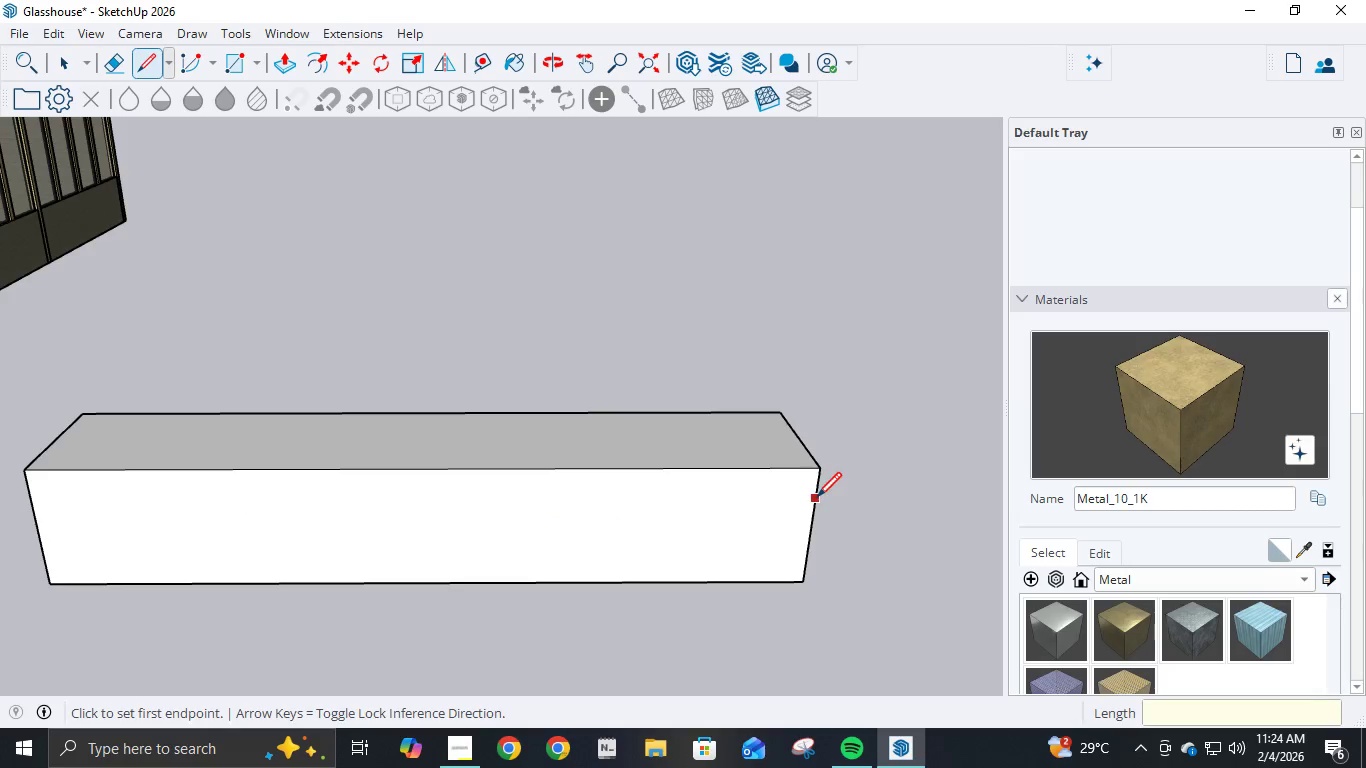 
left_click([820, 477])
 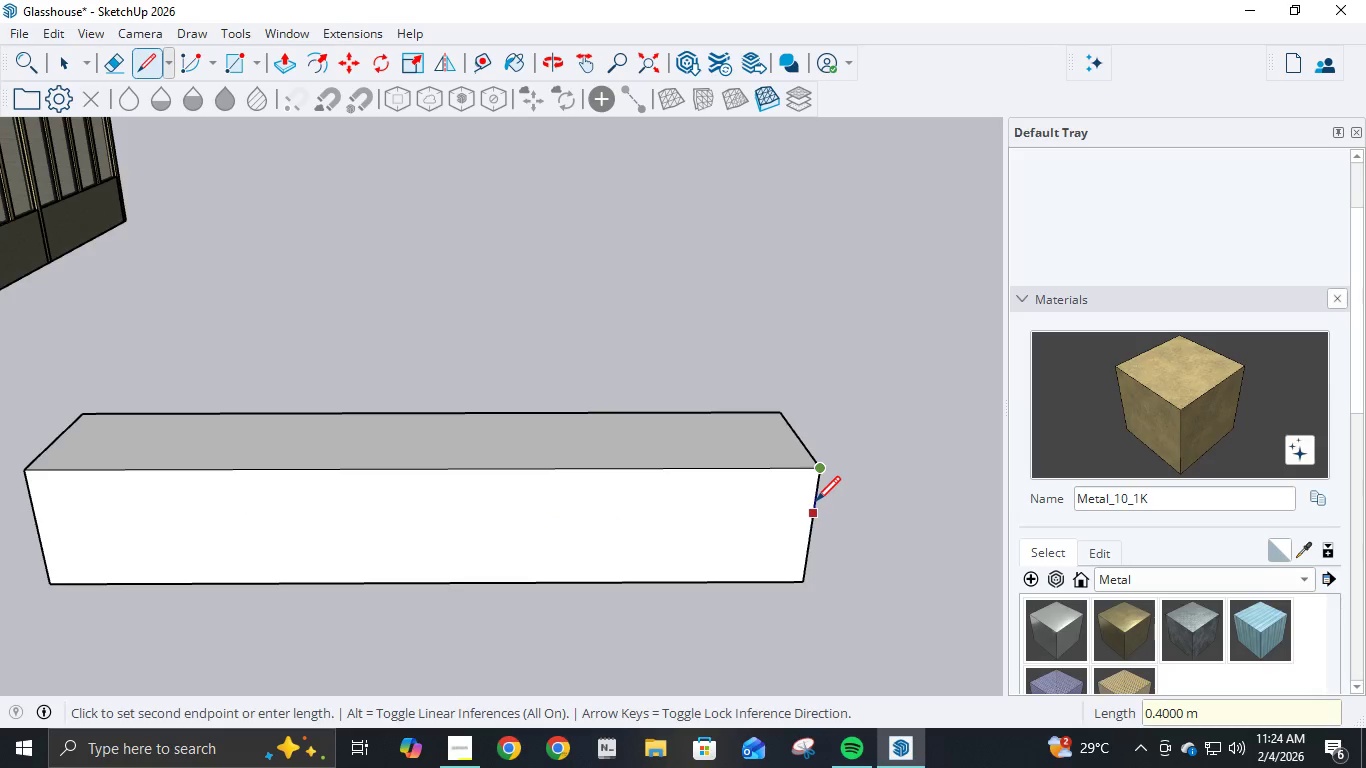 
key(NumpadDecimal)
 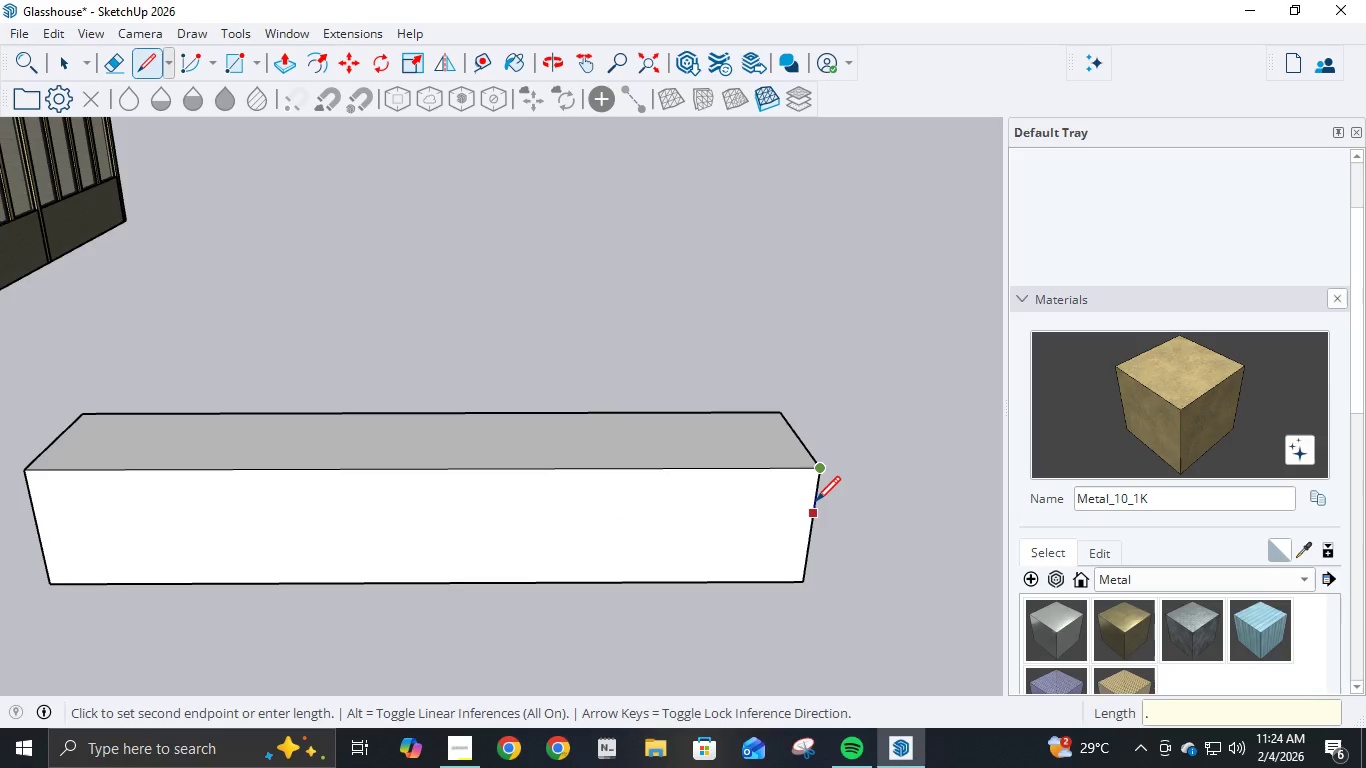 
key(Numpad0)
 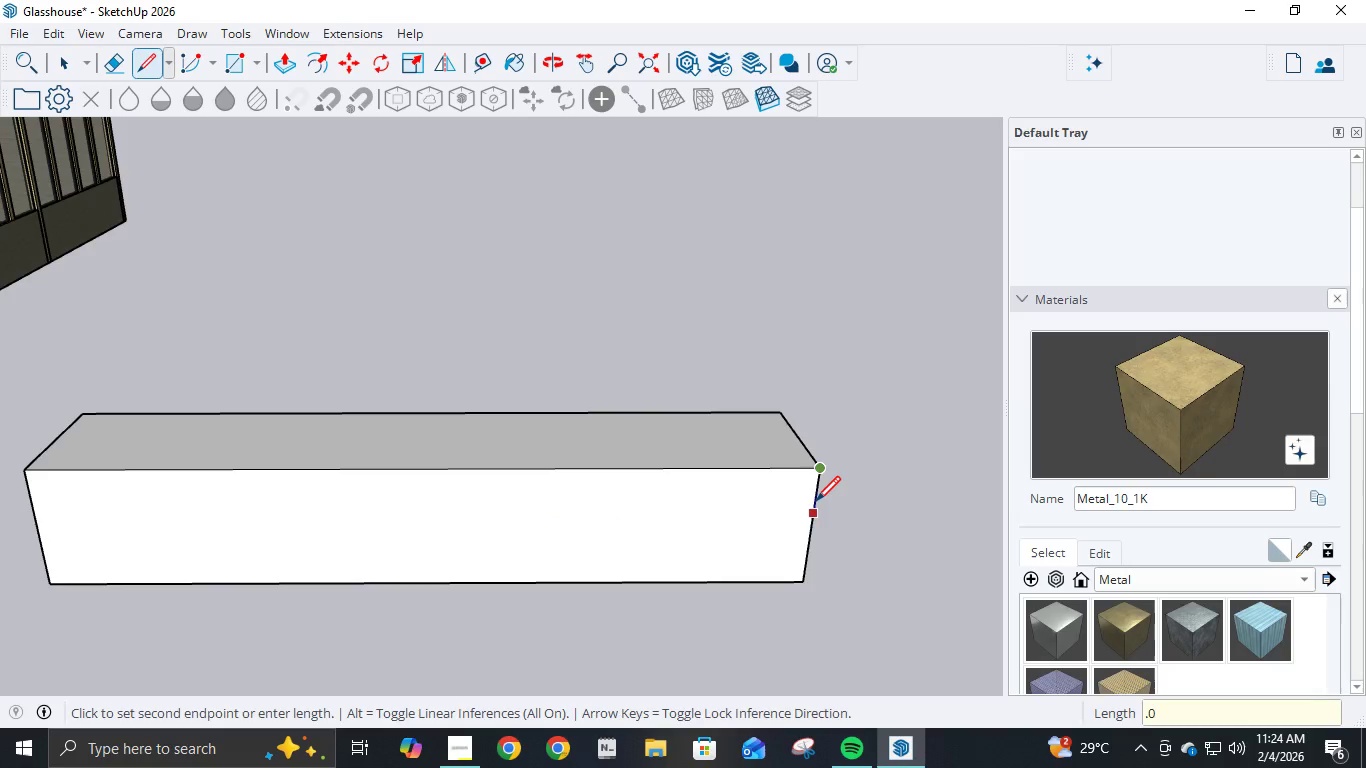 
key(Numpad4)
 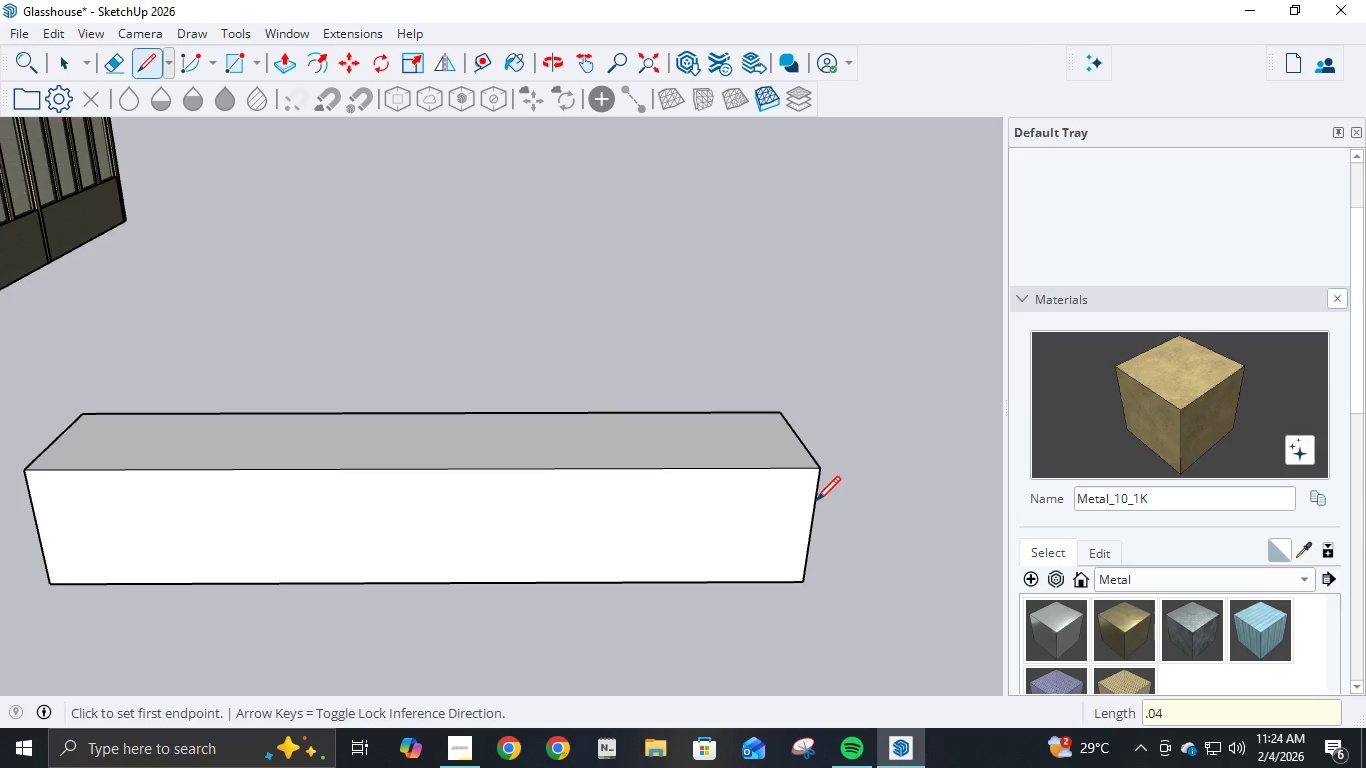 
key(NumpadEnter)
 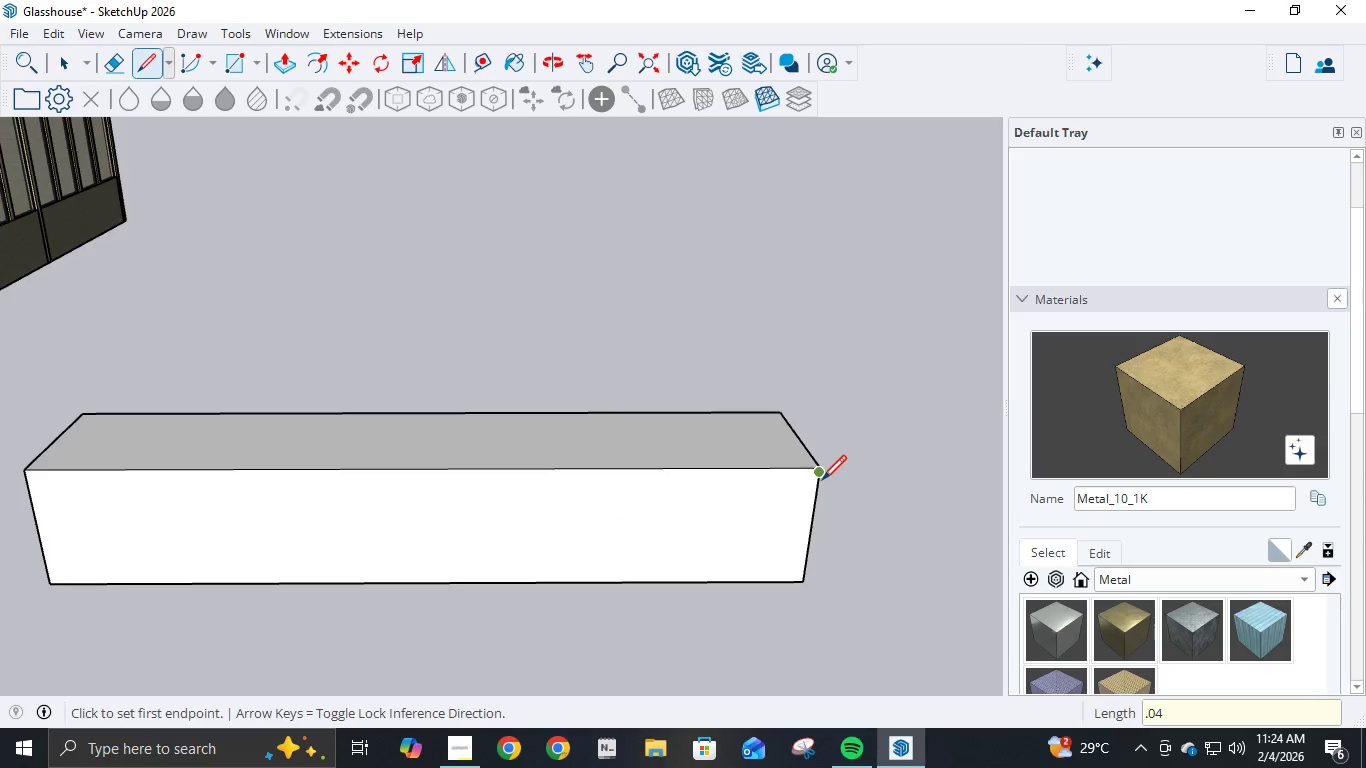 
scroll: coordinate [822, 482], scroll_direction: up, amount: 7.0
 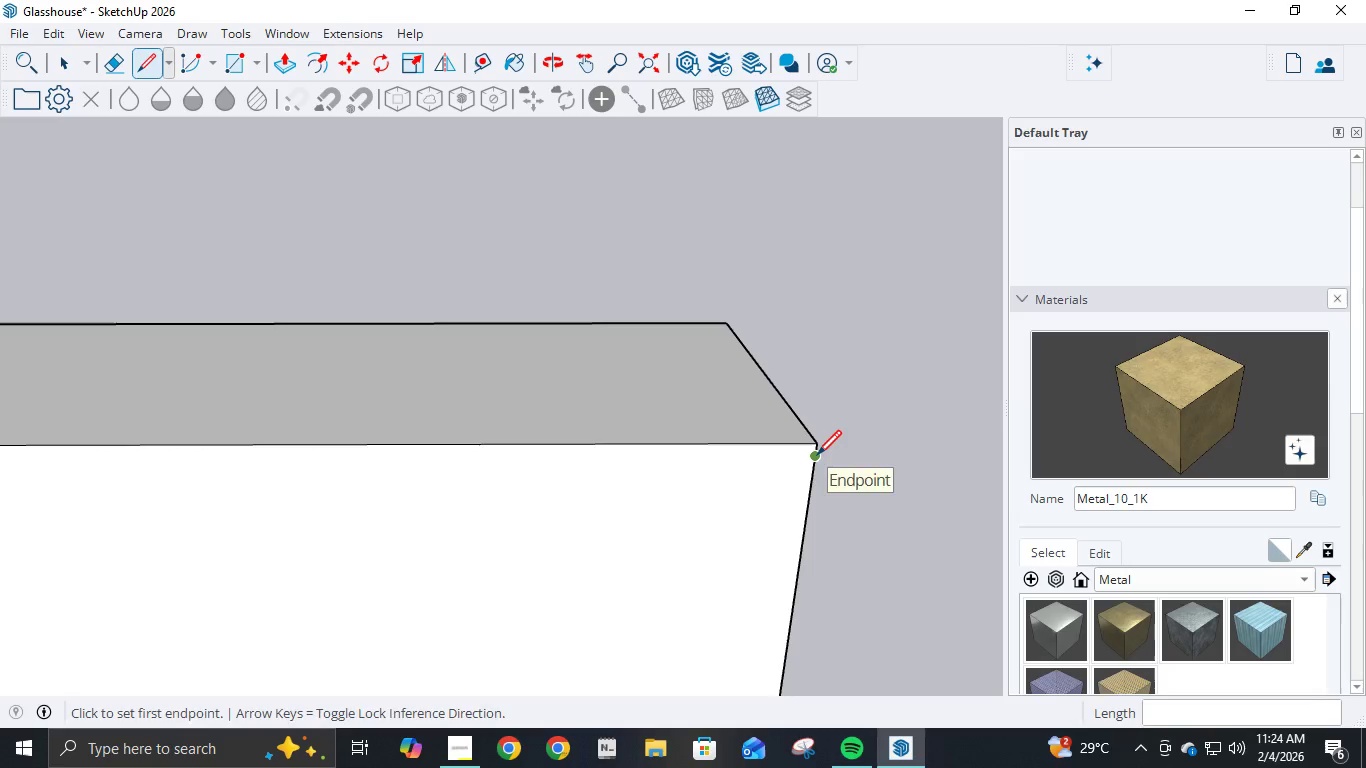 
left_click([817, 457])
 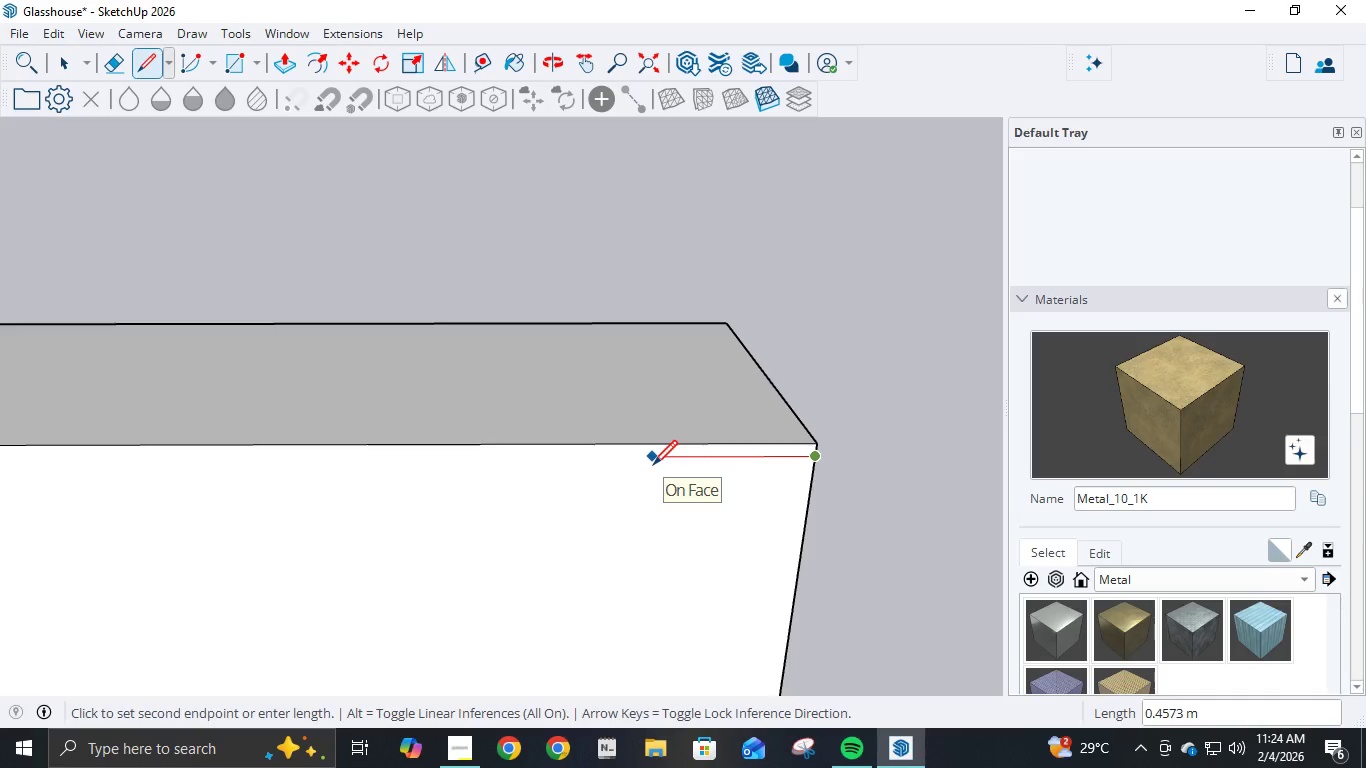 
key(Numpad6)
 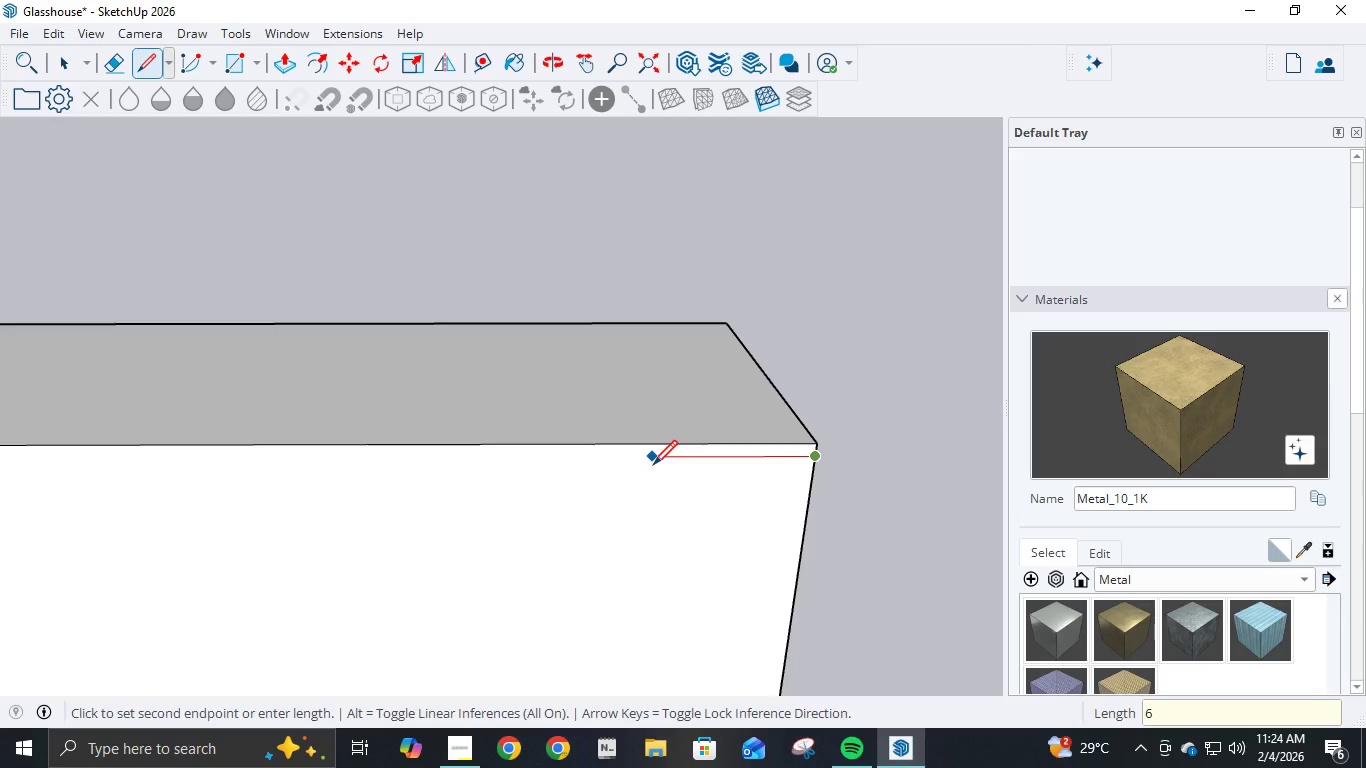 
key(NumpadDecimal)
 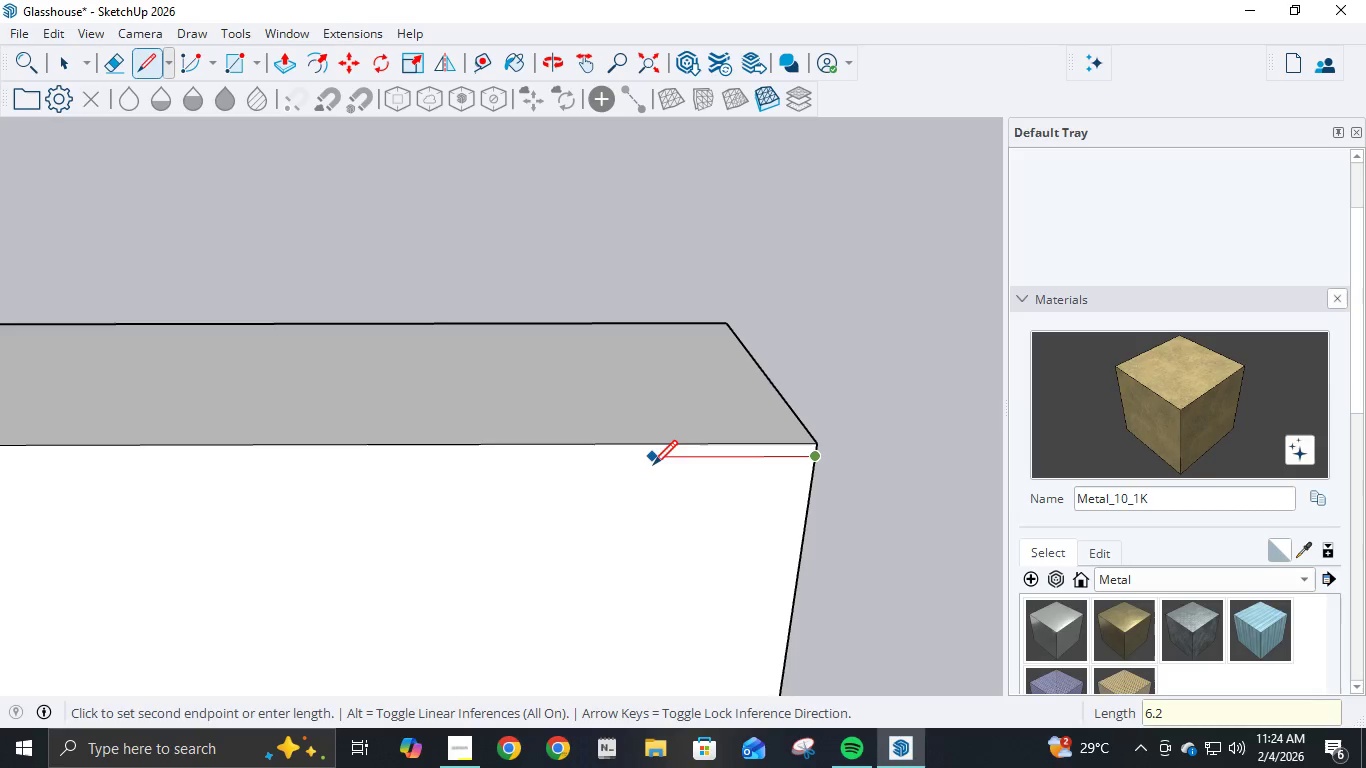 
key(Numpad2)
 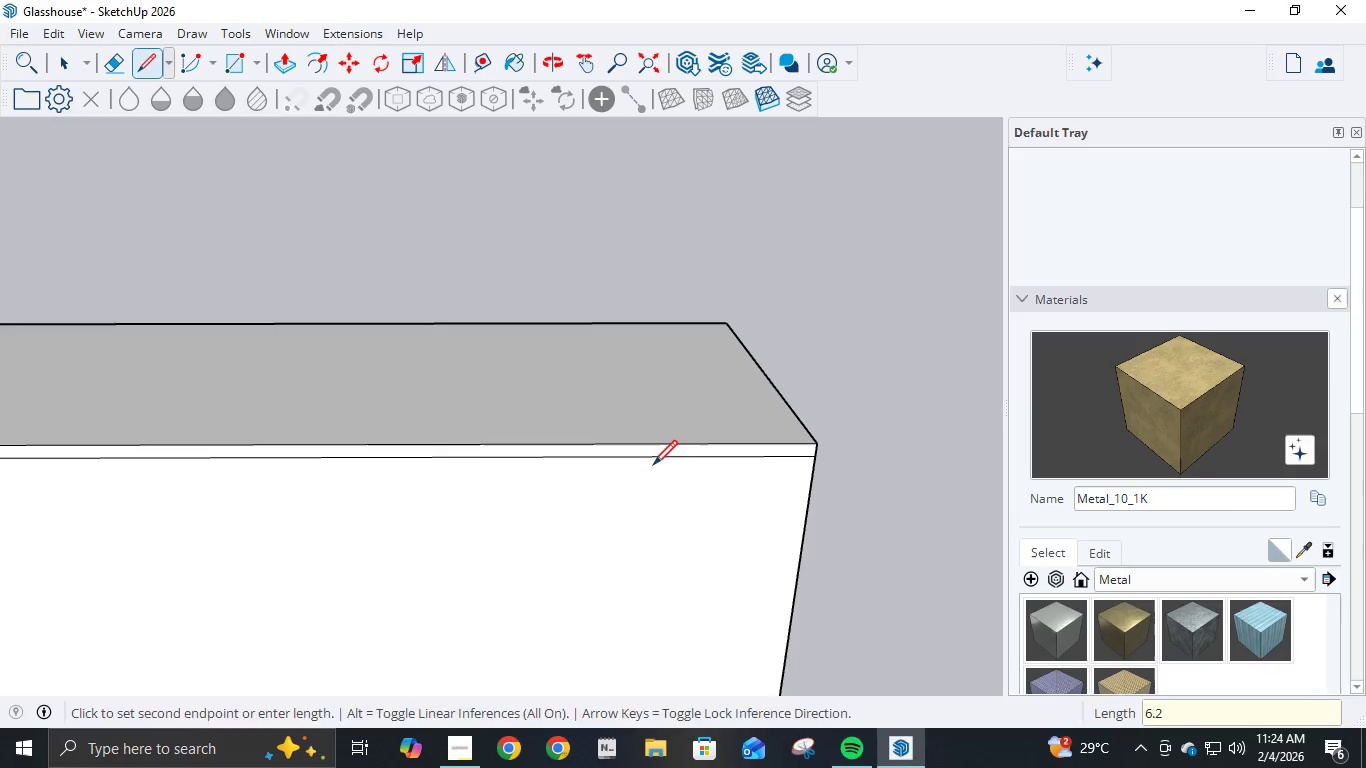 
key(NumpadEnter)
 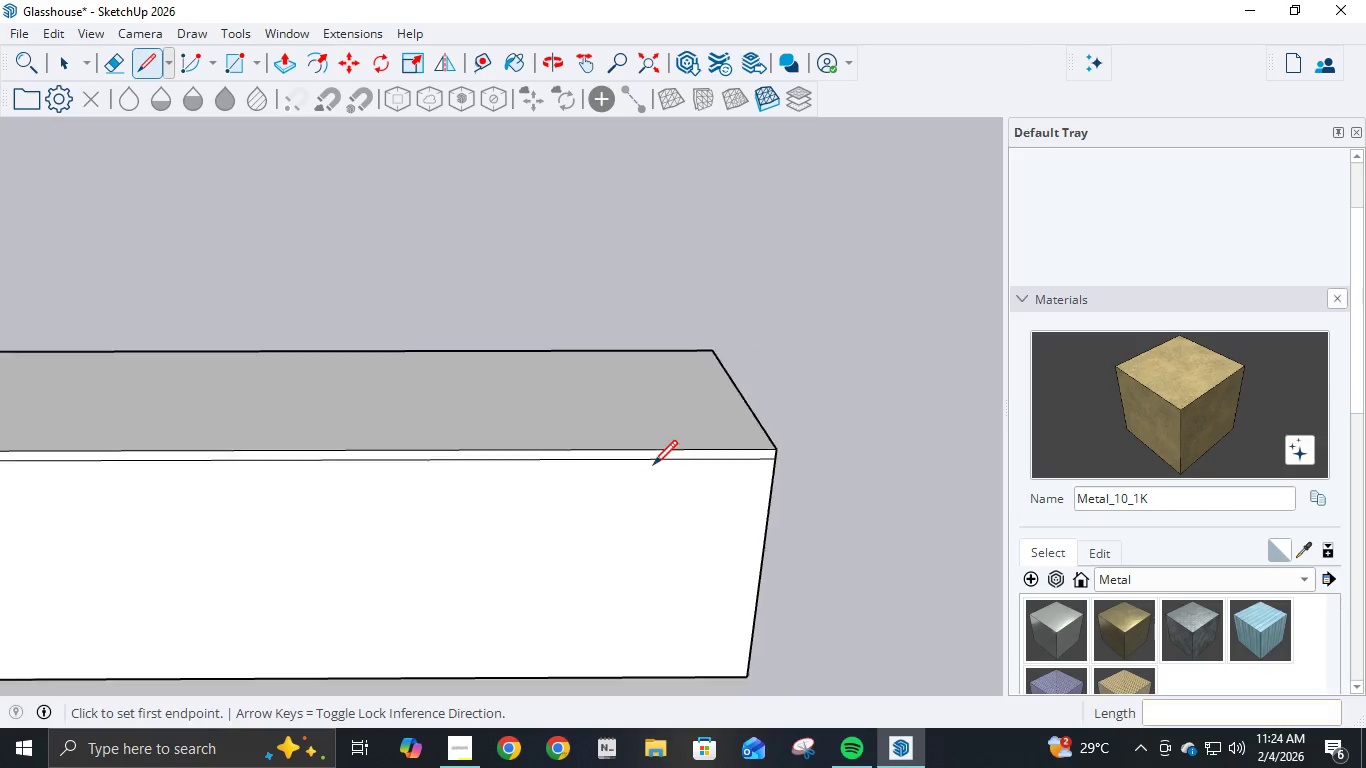 
scroll: coordinate [684, 434], scroll_direction: down, amount: 11.0
 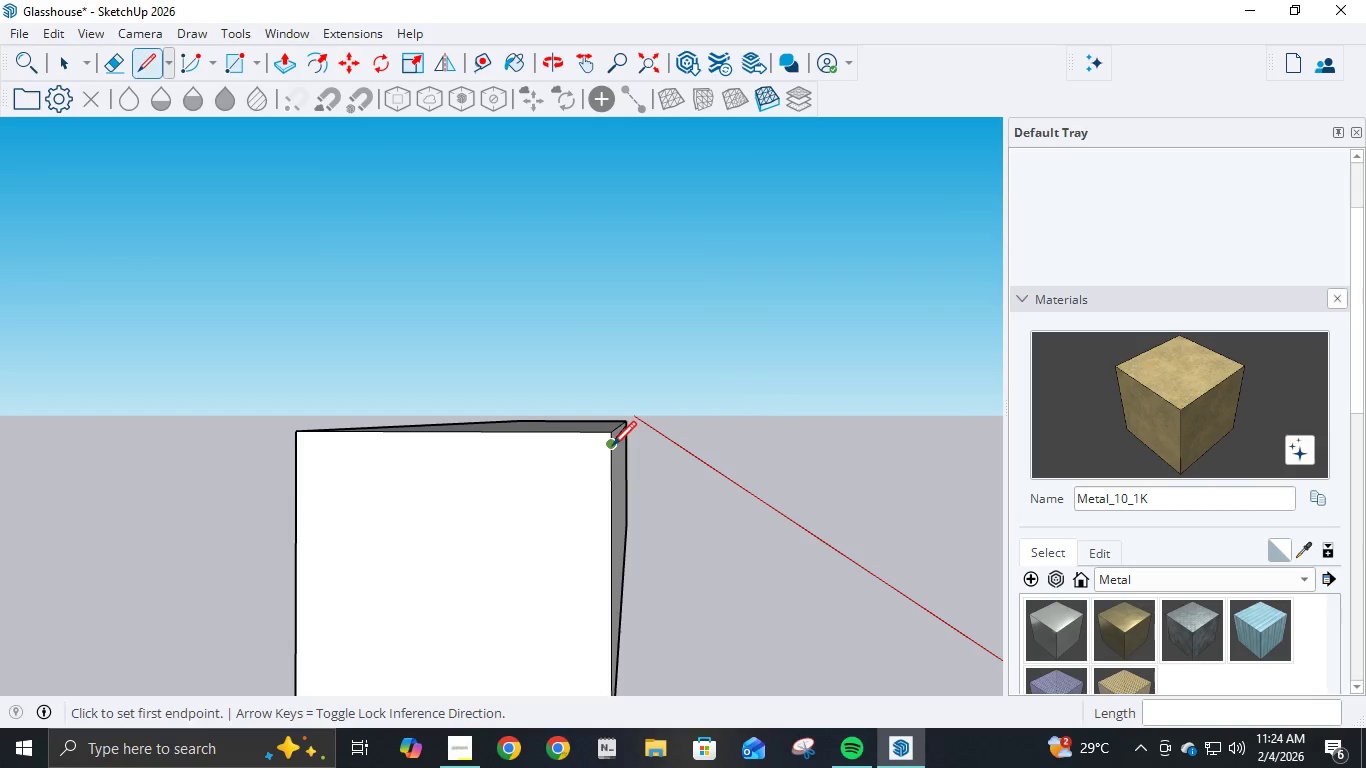 
left_click([614, 447])
 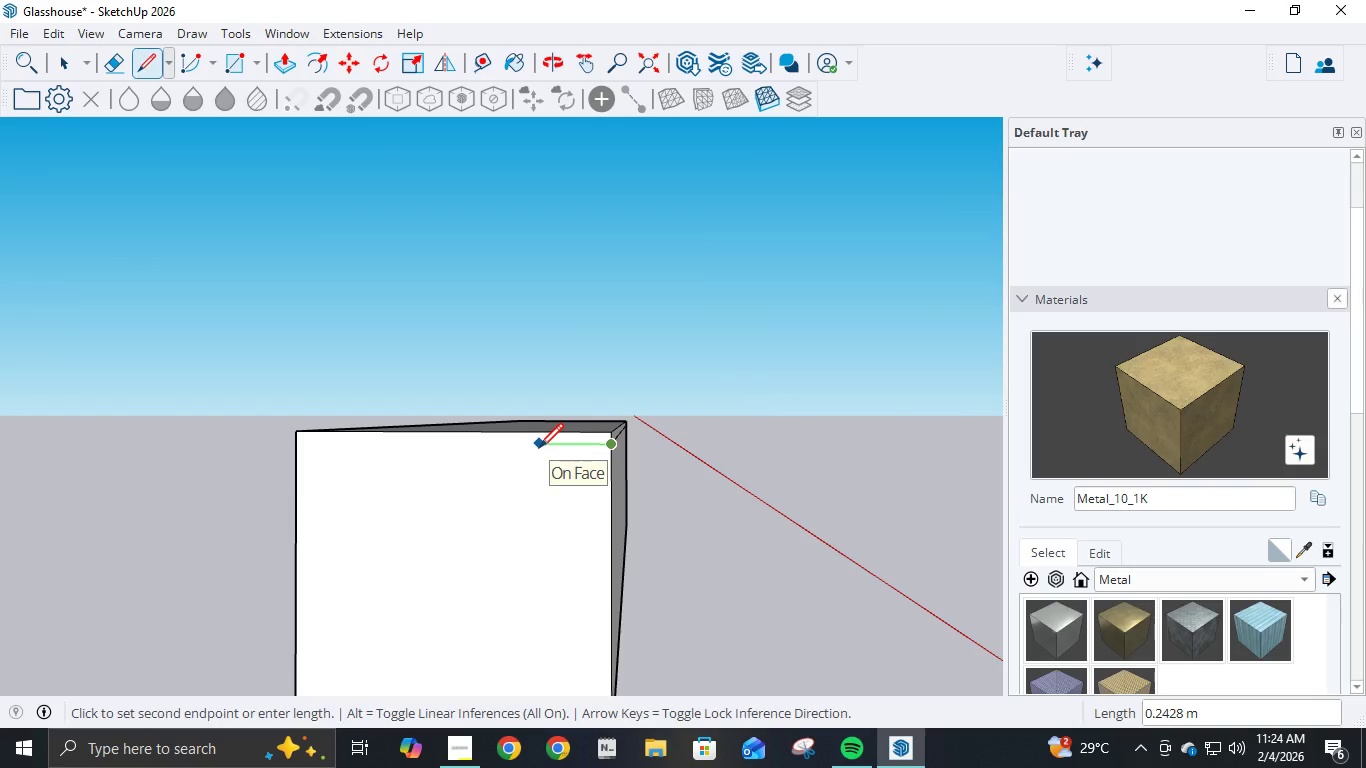 
key(Numpad1)
 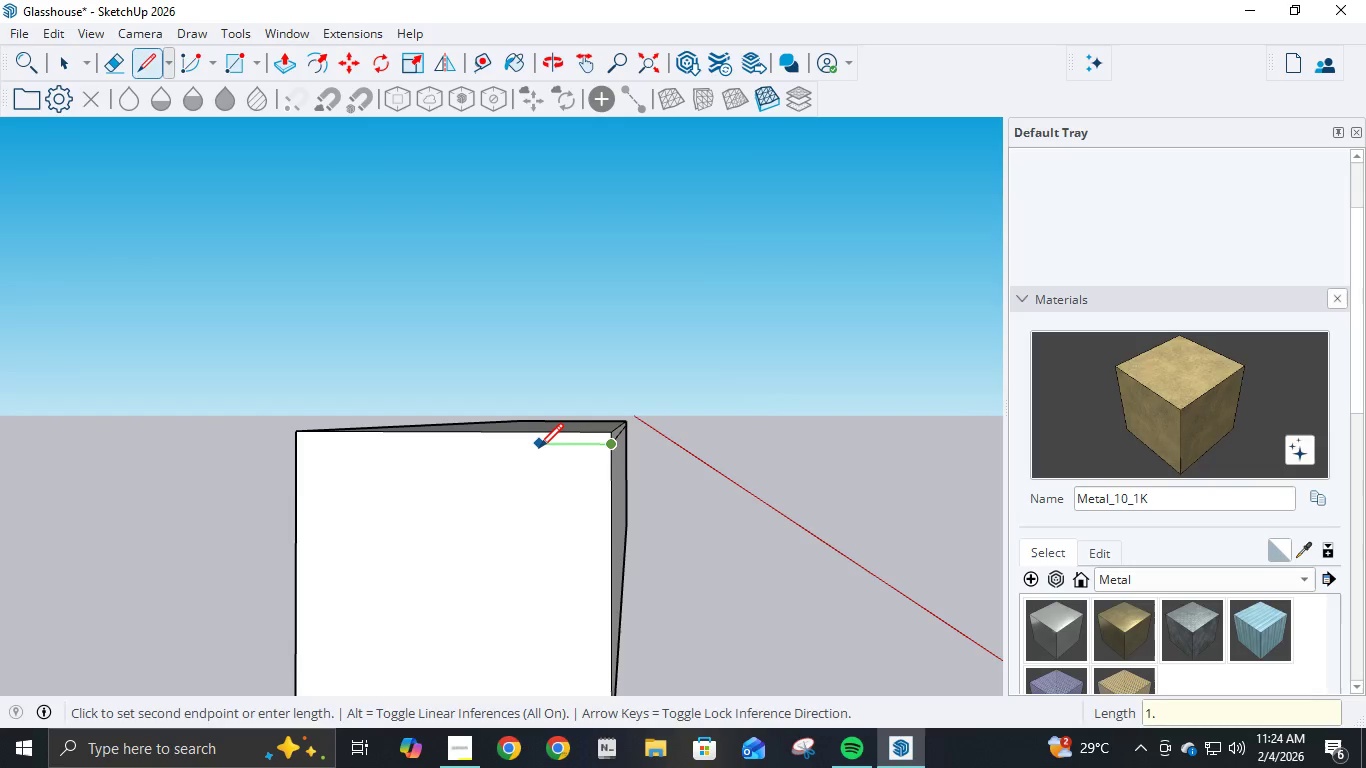 
key(NumpadDecimal)
 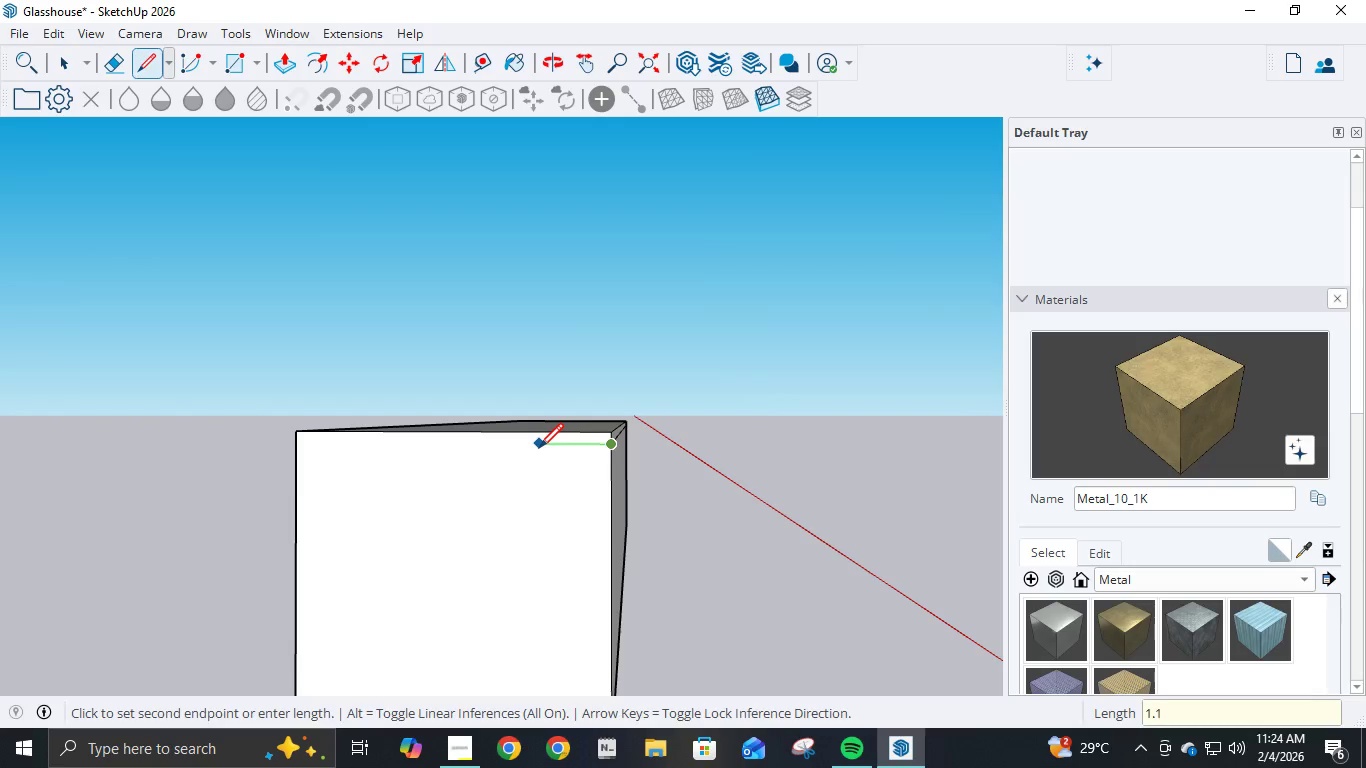 
key(Numpad1)
 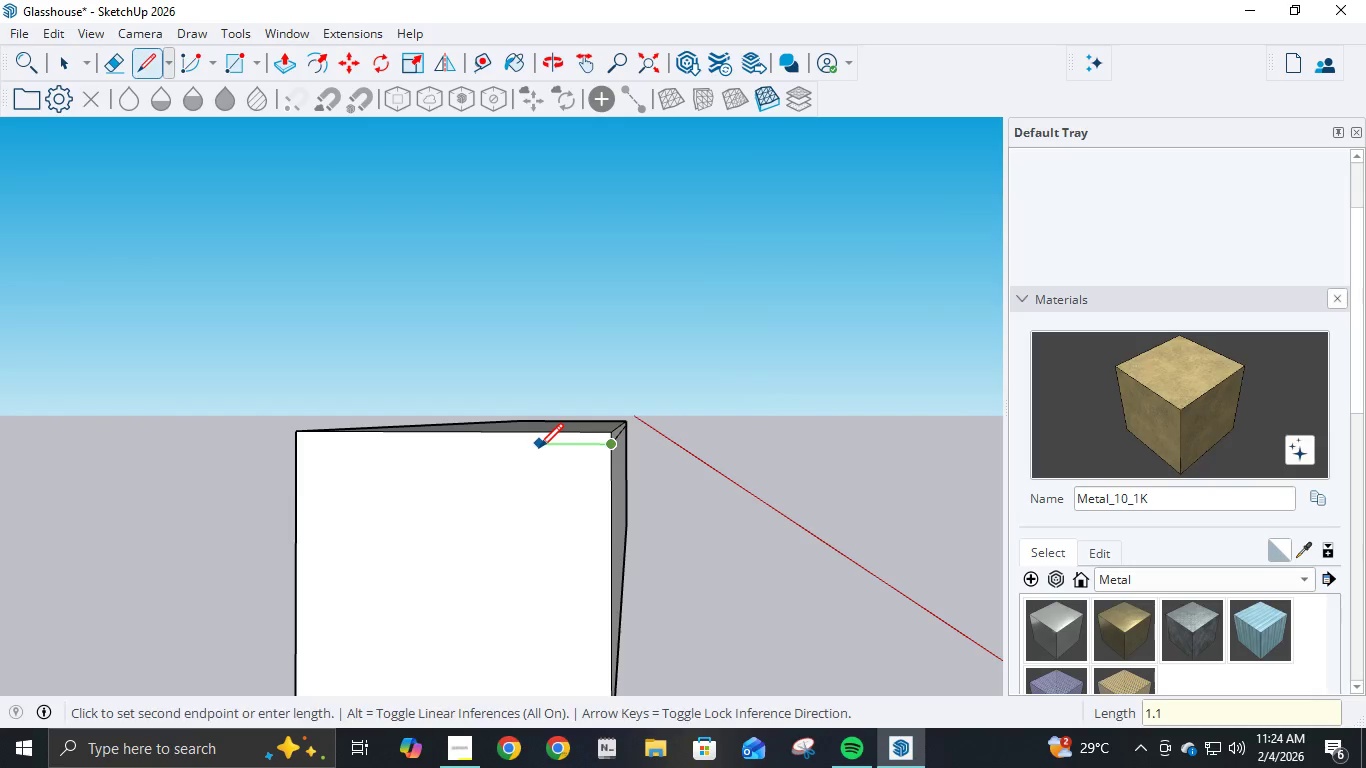 
key(NumpadEnter)
 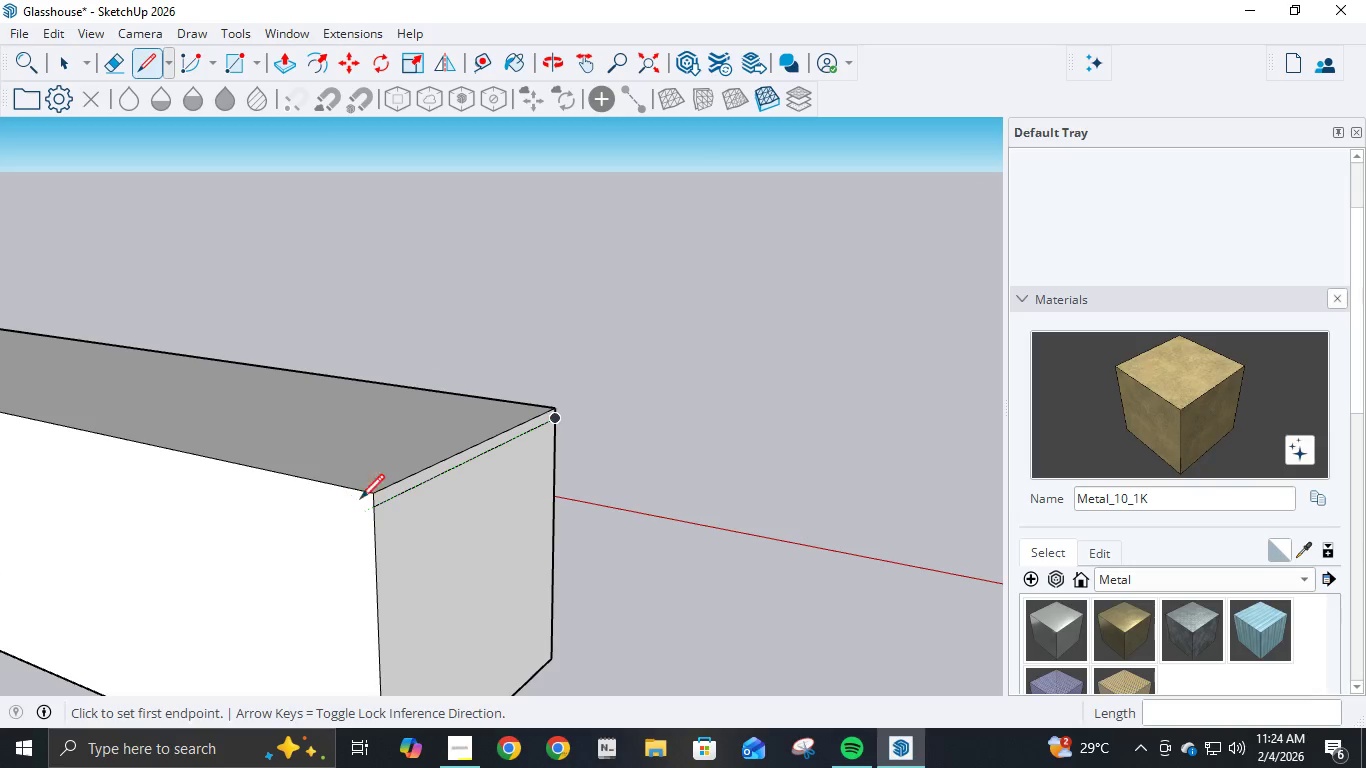 
left_click([372, 510])
 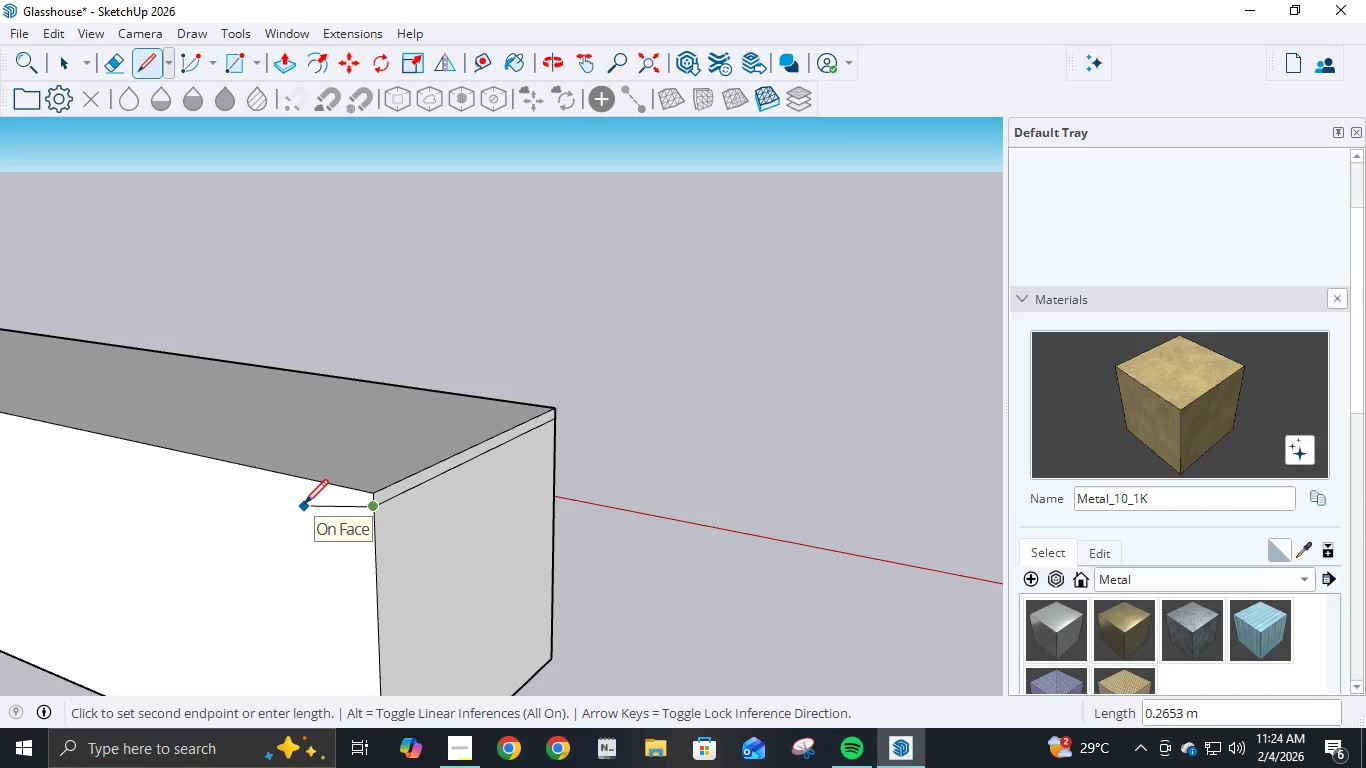 
scroll: coordinate [304, 506], scroll_direction: down, amount: 4.0
 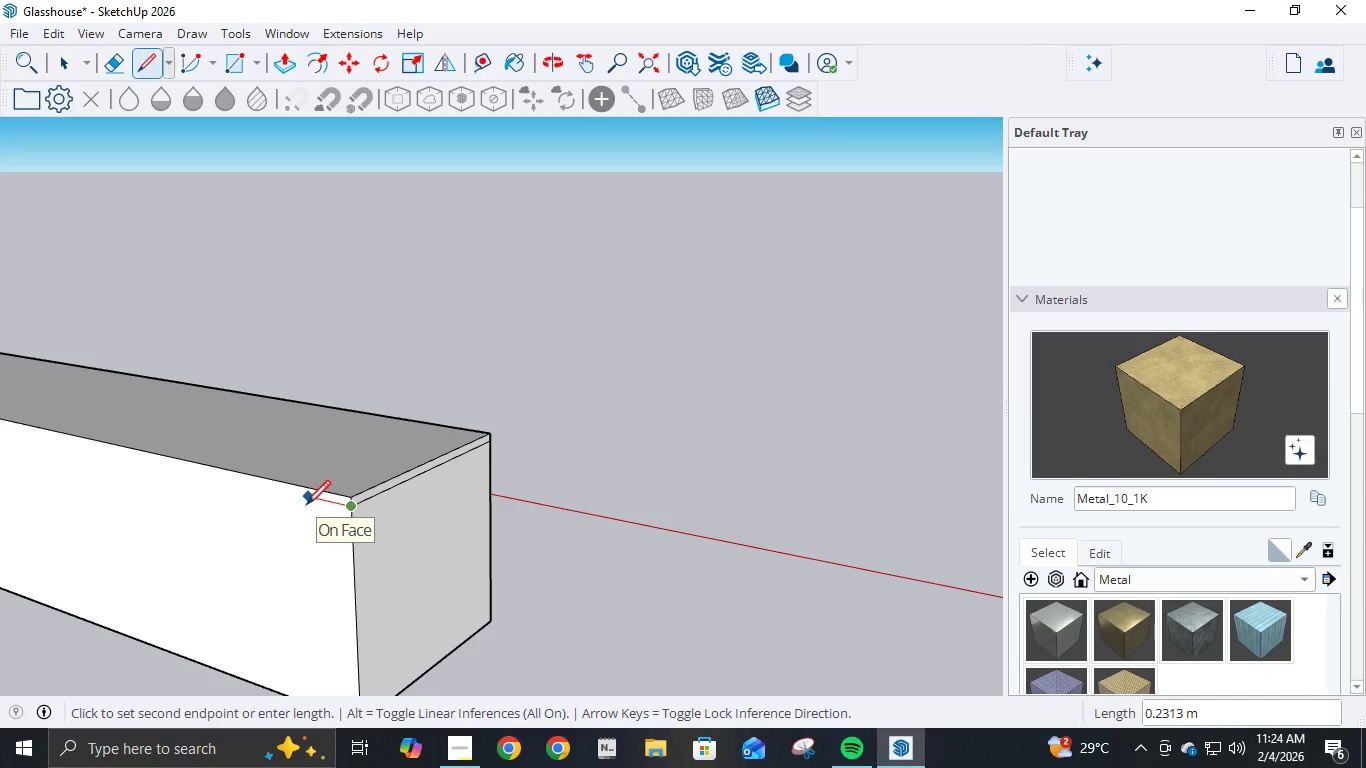 
key(Numpad6)
 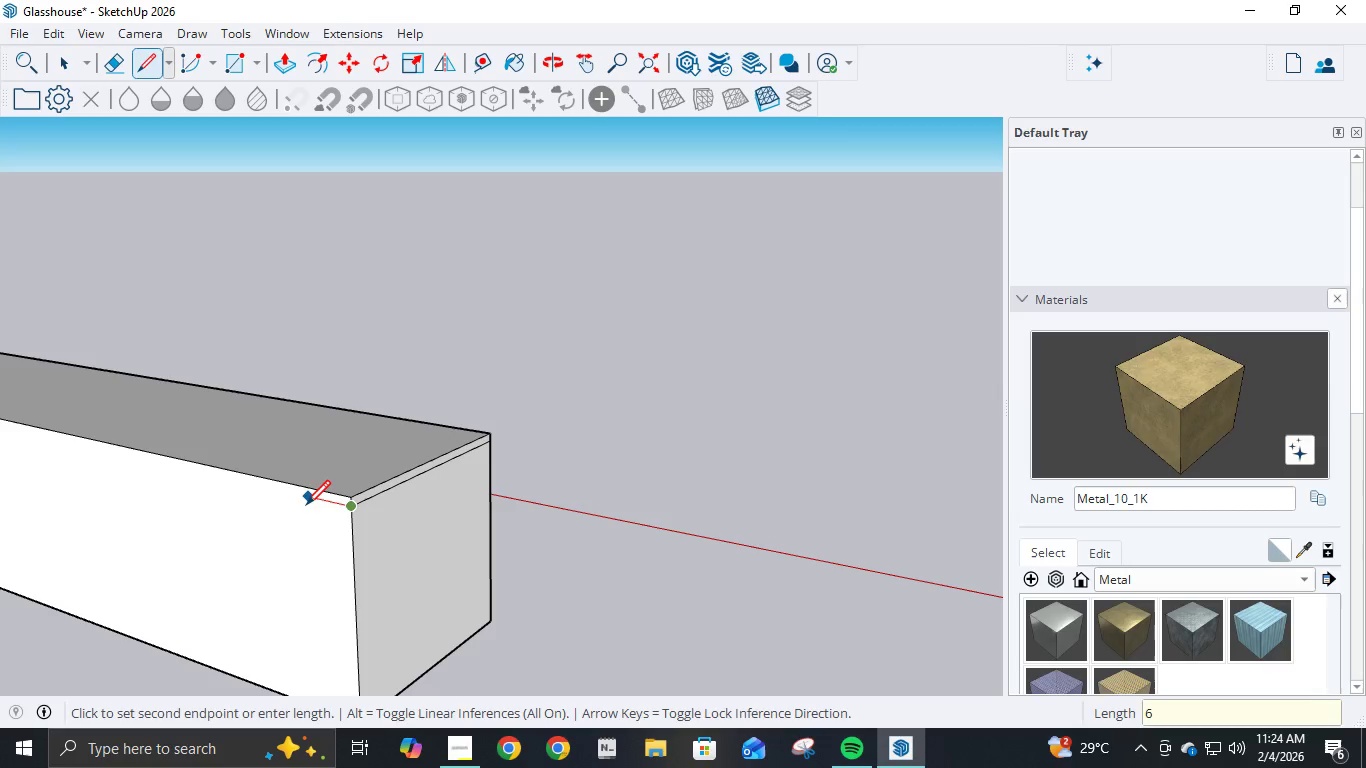 
key(NumpadDecimal)
 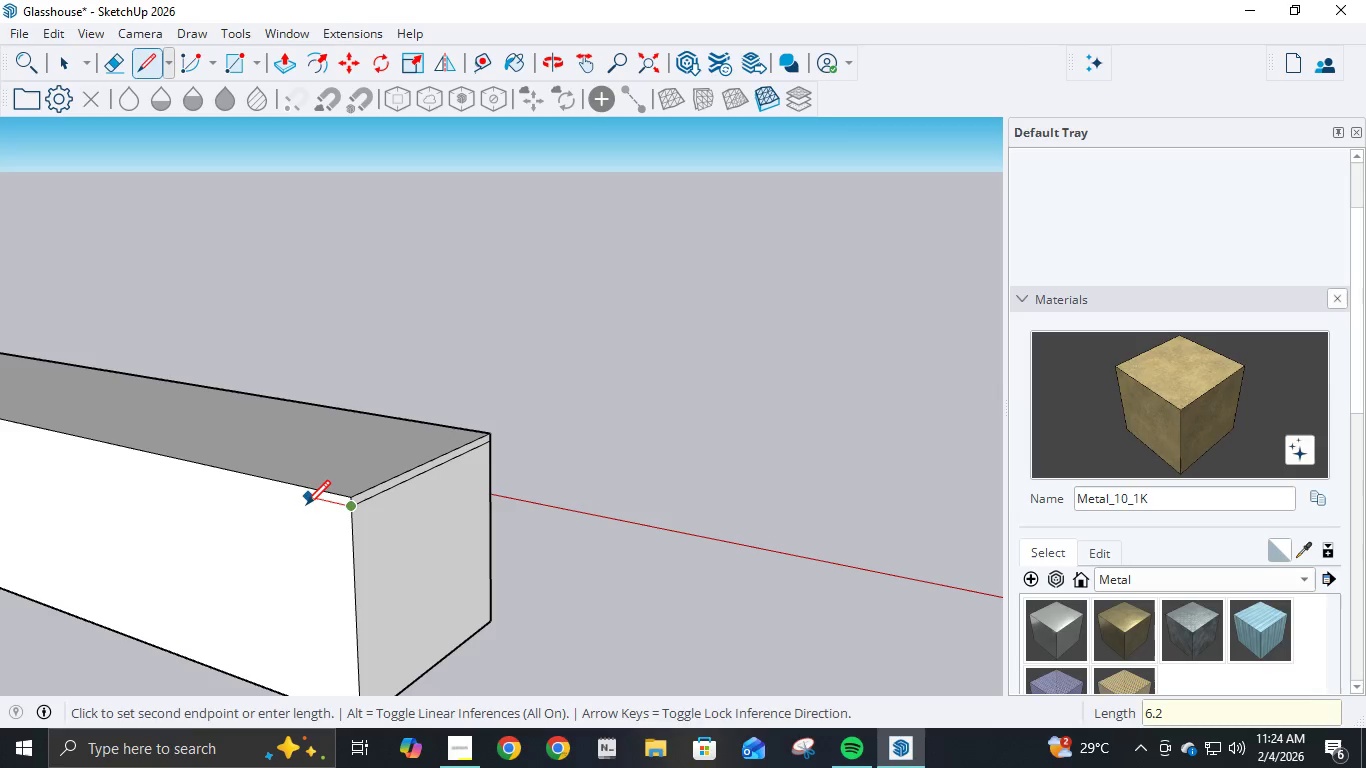 
key(Numpad2)
 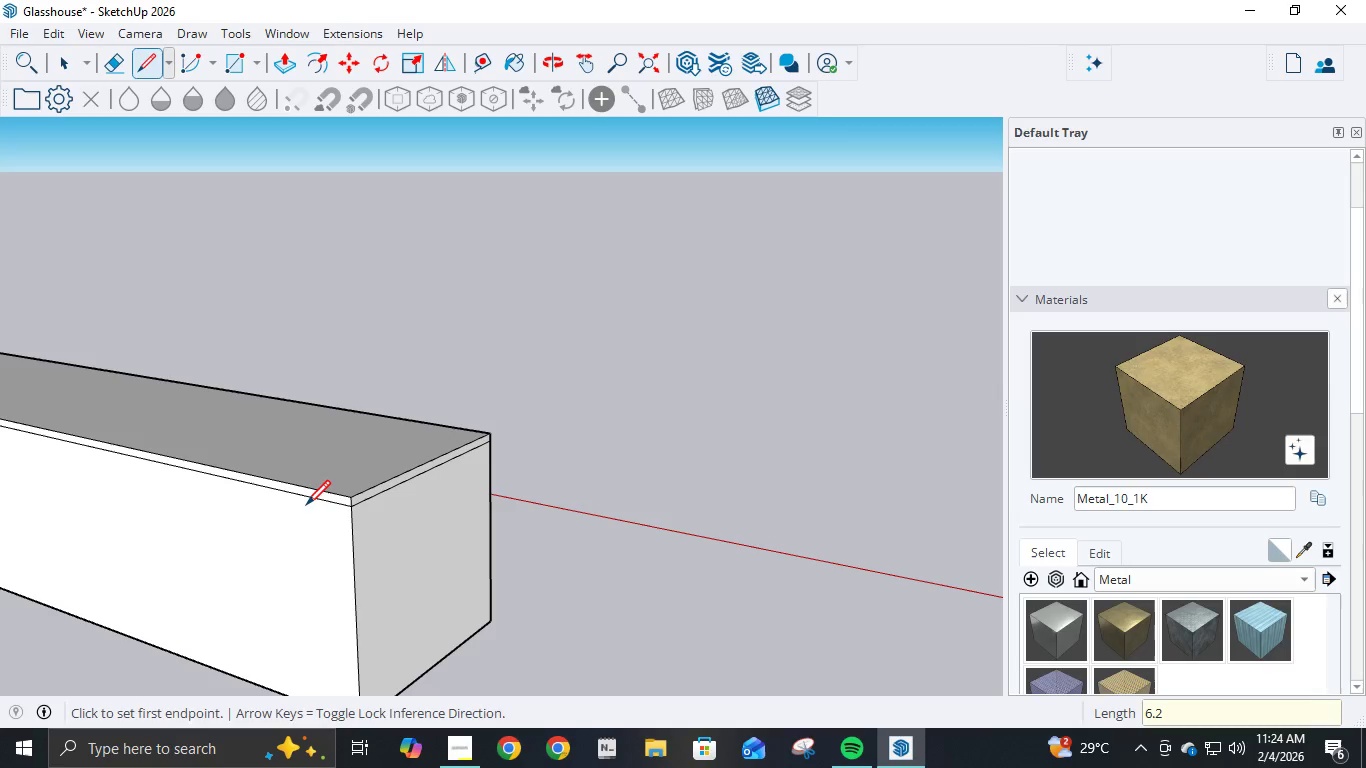 
key(NumpadEnter)
 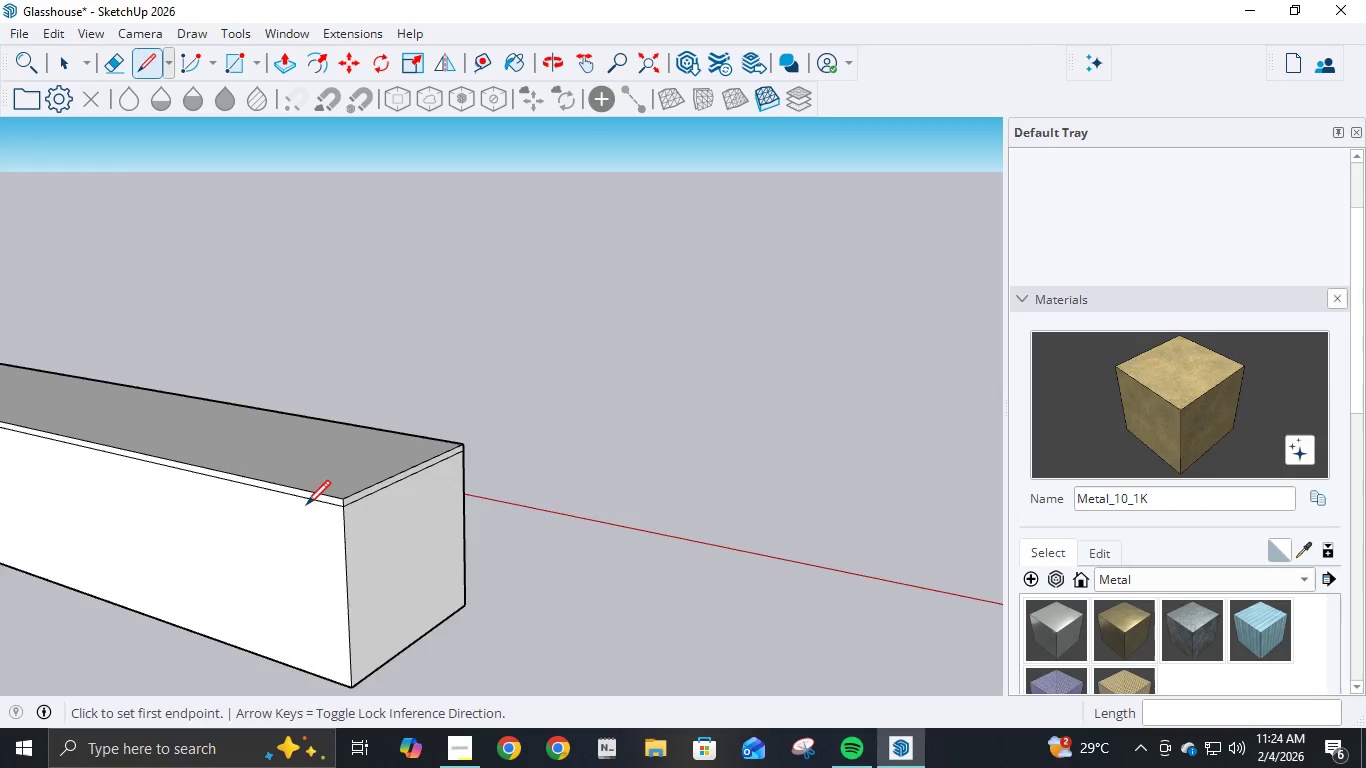 
scroll: coordinate [119, 481], scroll_direction: down, amount: 9.0
 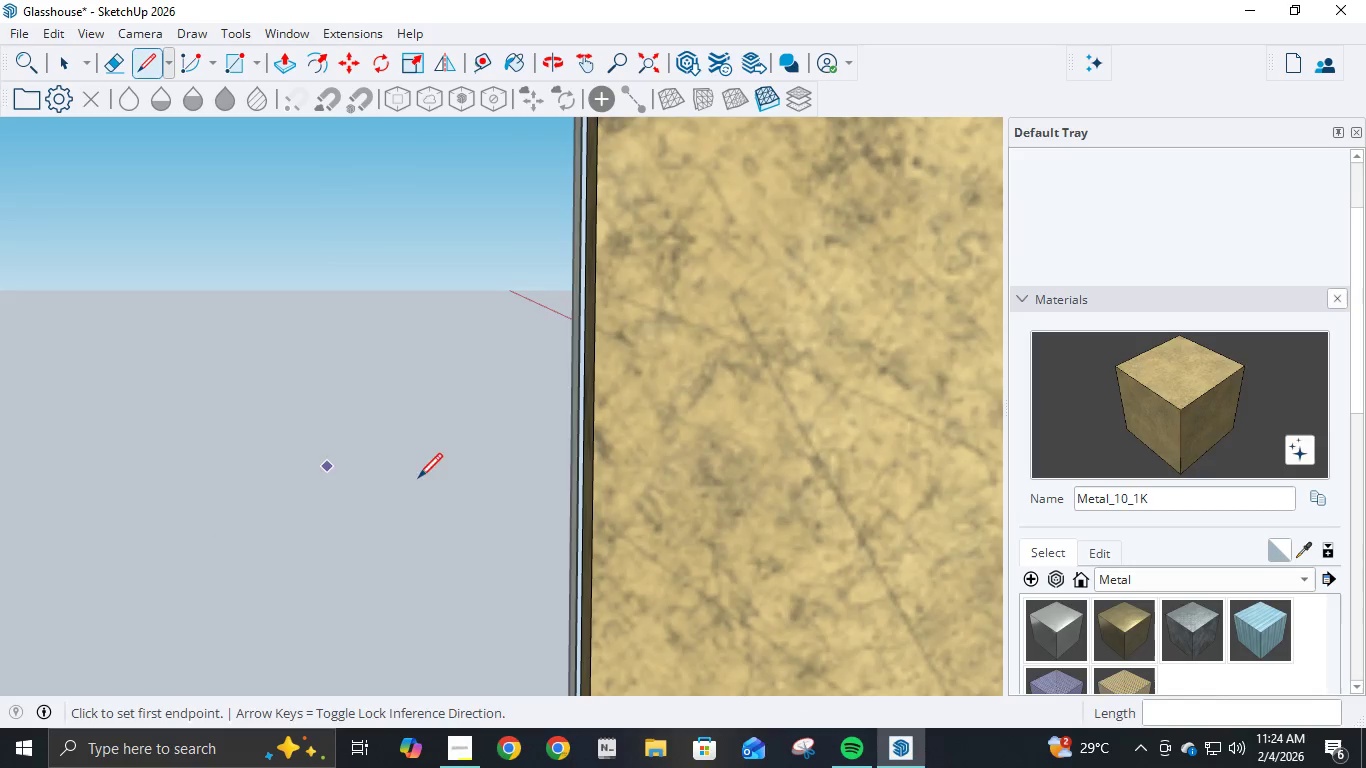 
scroll: coordinate [806, 228], scroll_direction: up, amount: 104.0
 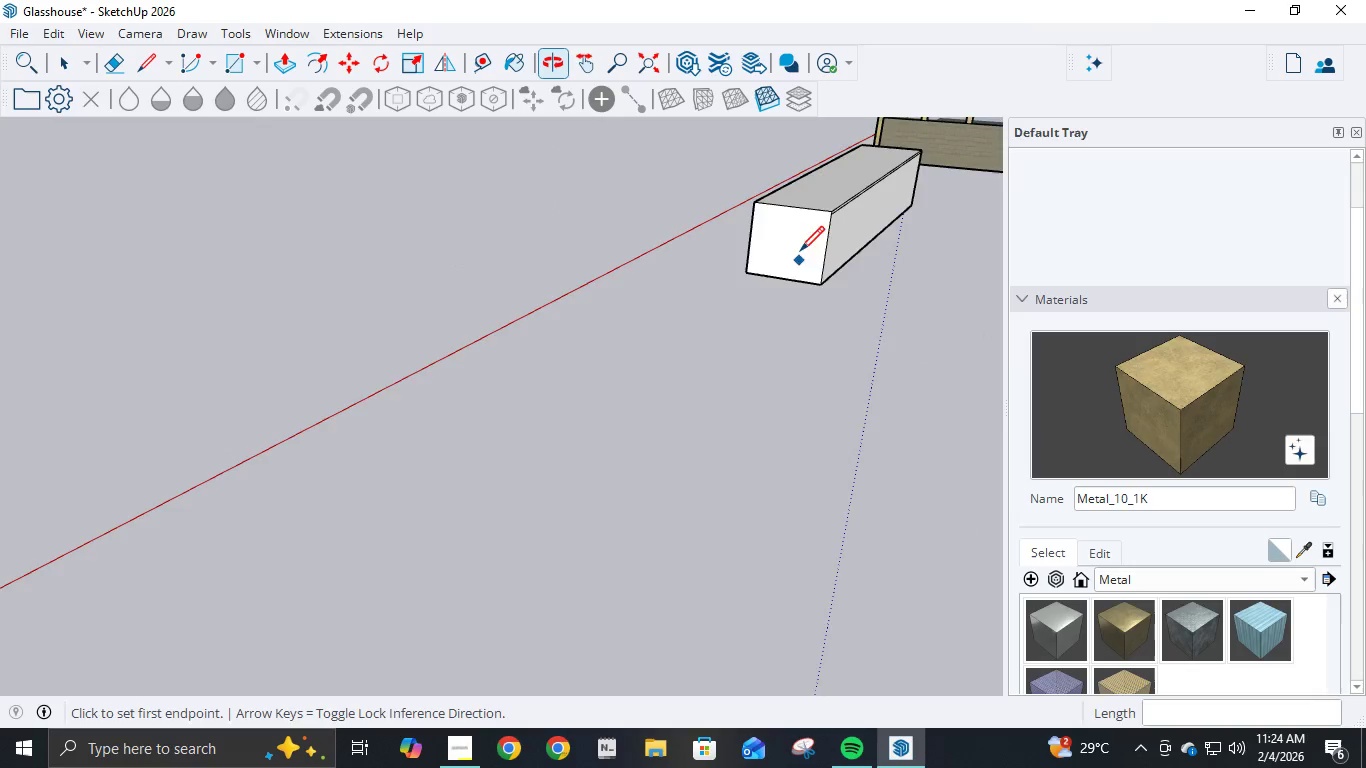 
scroll: coordinate [807, 229], scroll_direction: up, amount: 7.0
 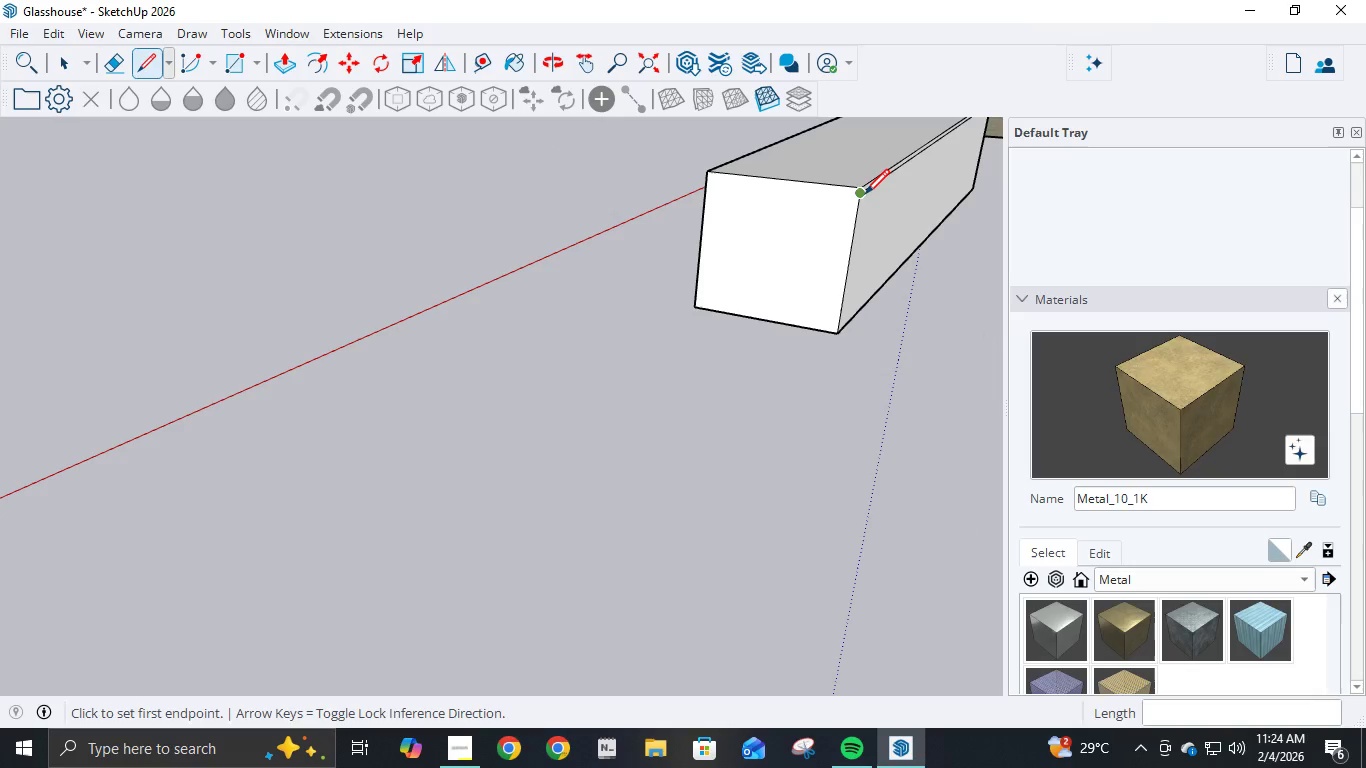 
left_click([863, 198])
 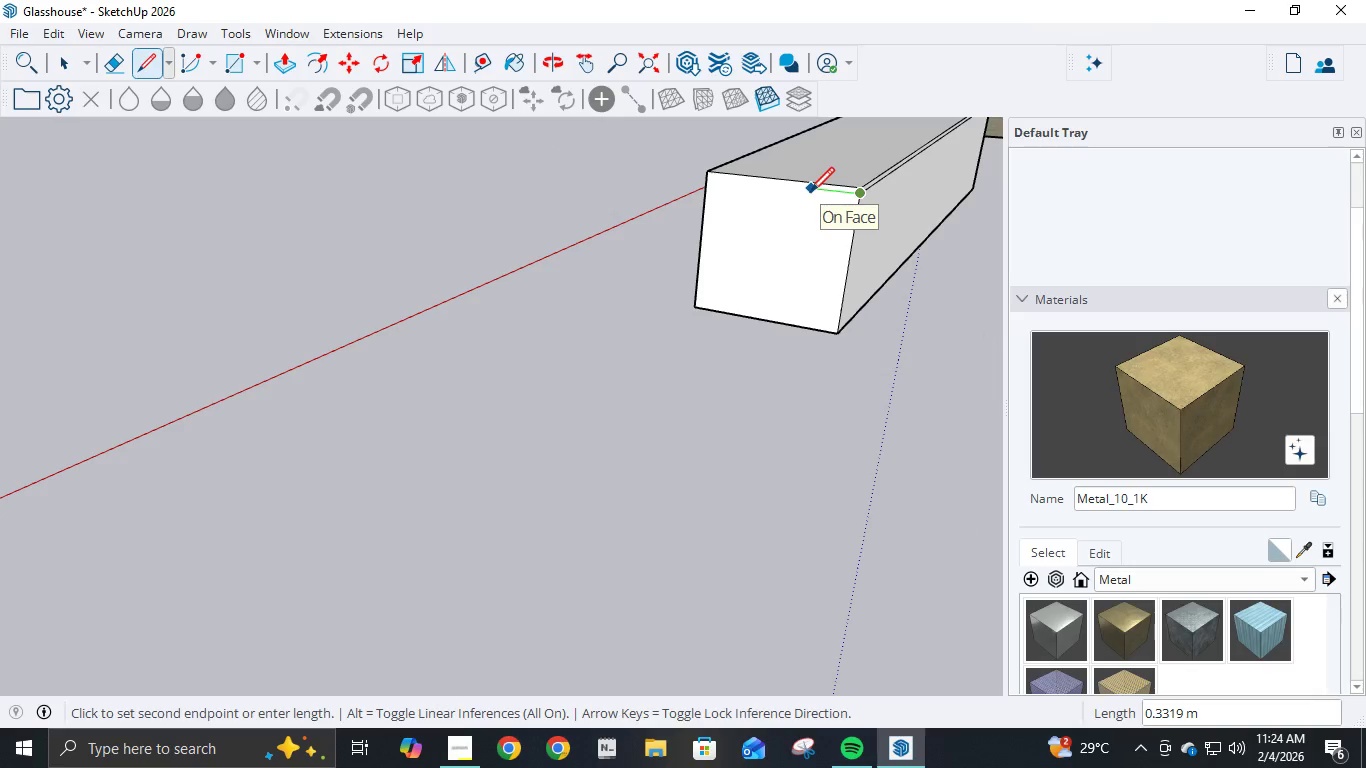 
key(Numpad1)
 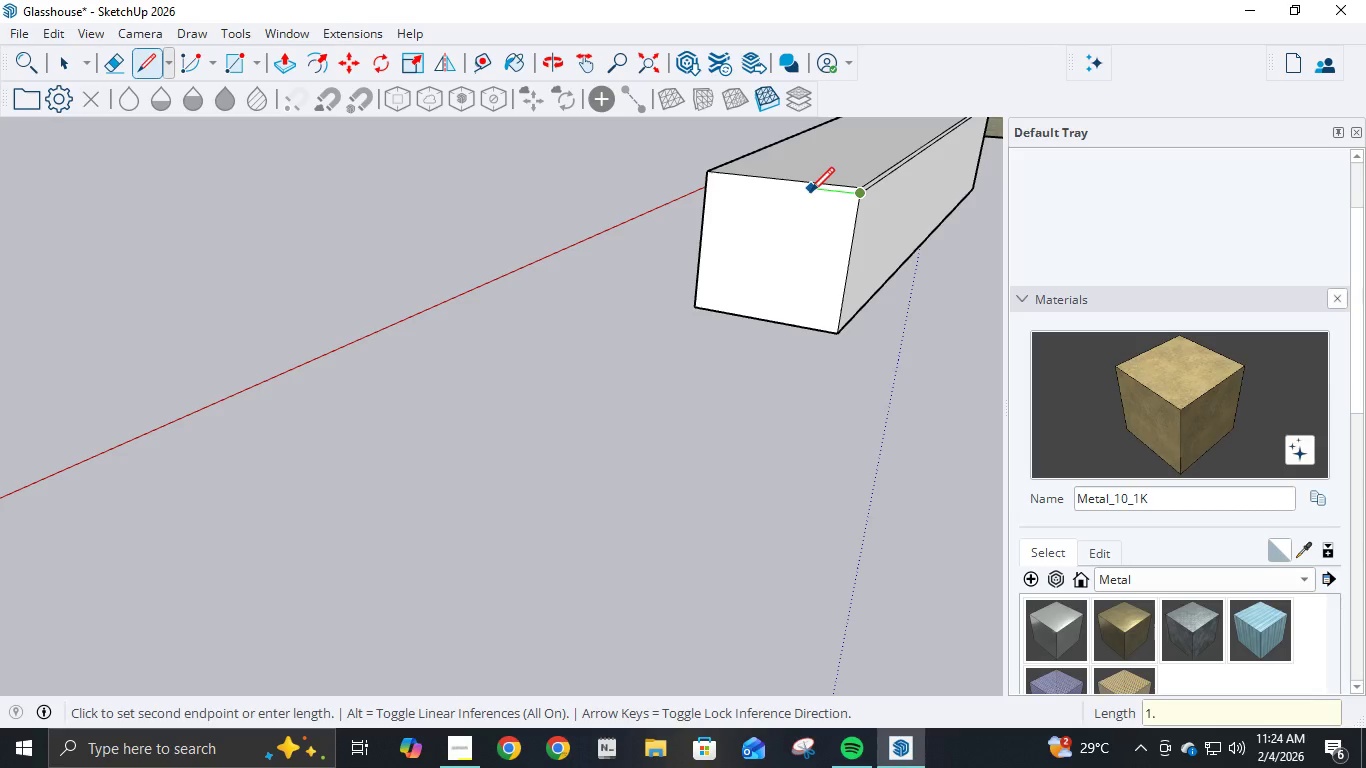 
key(NumpadDecimal)
 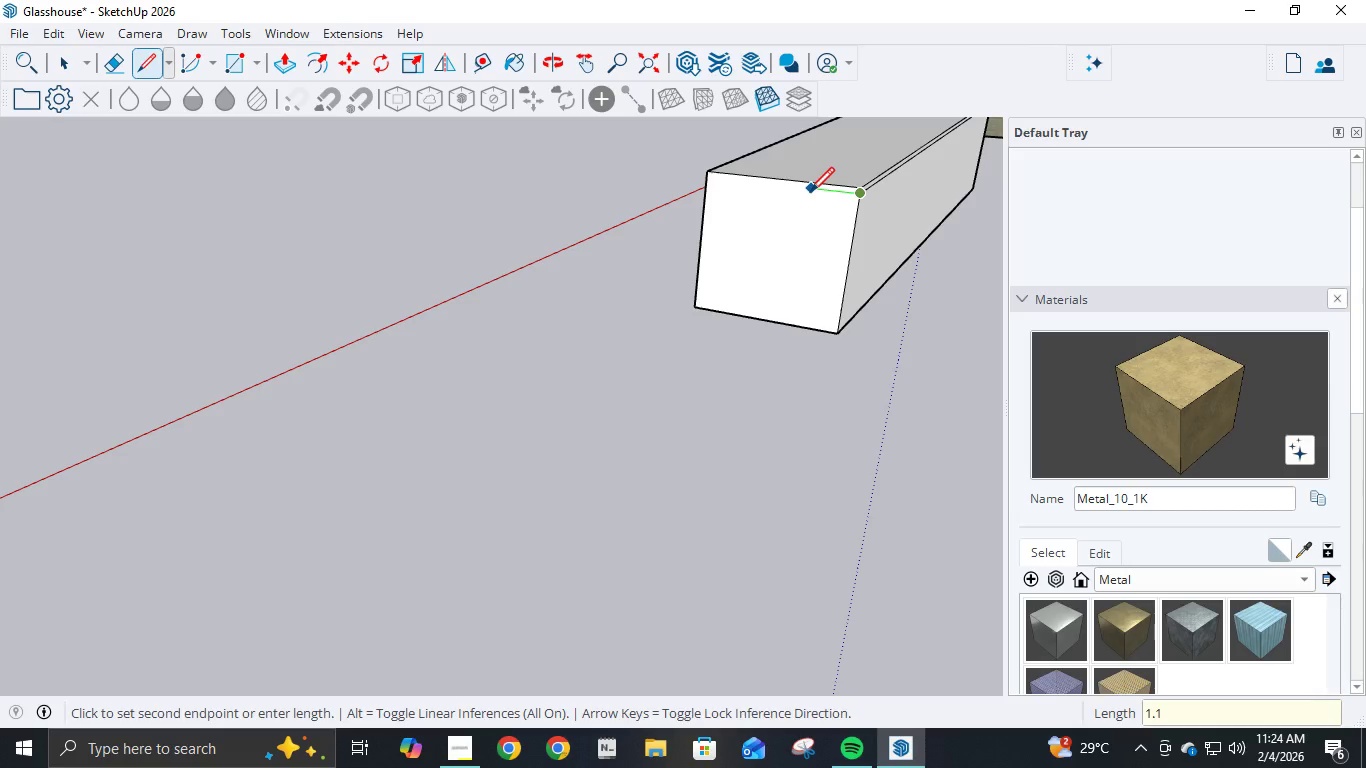 
key(Numpad1)
 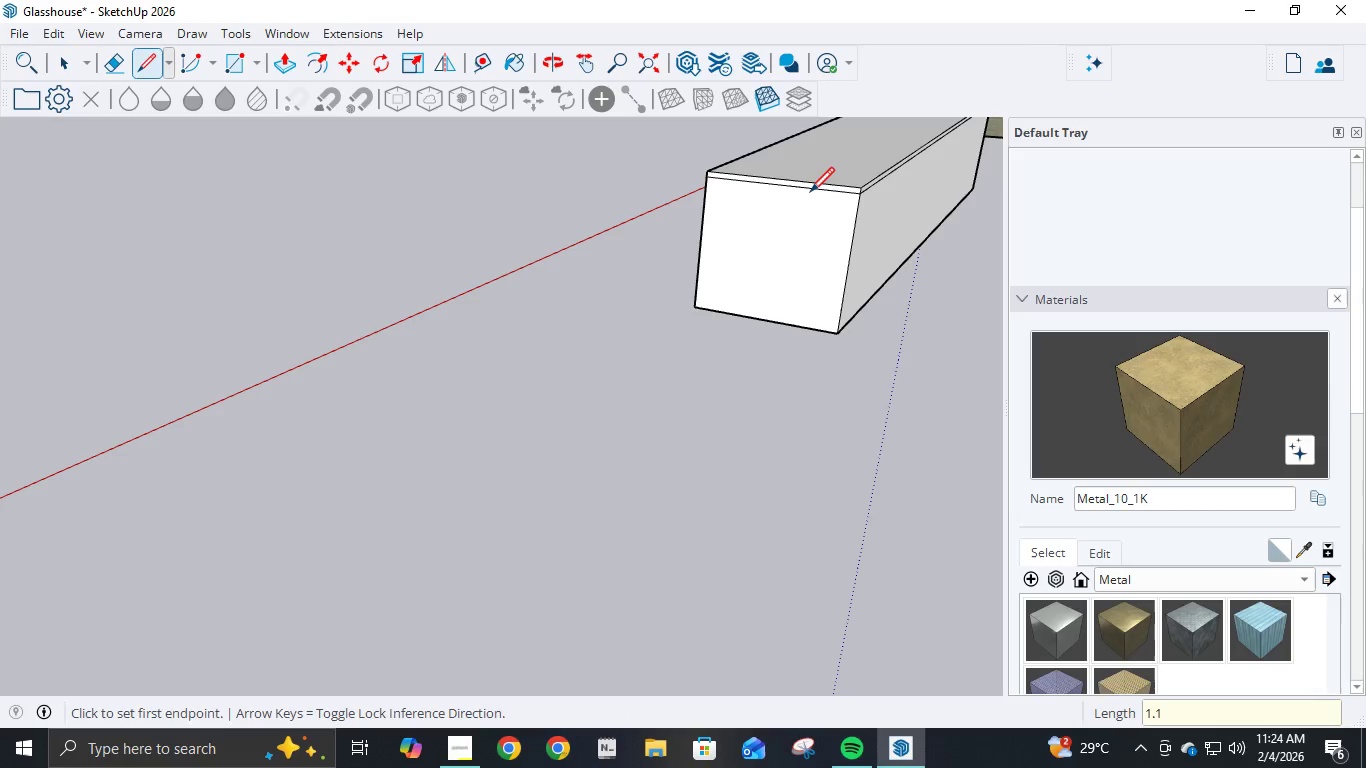 
key(NumpadEnter)
 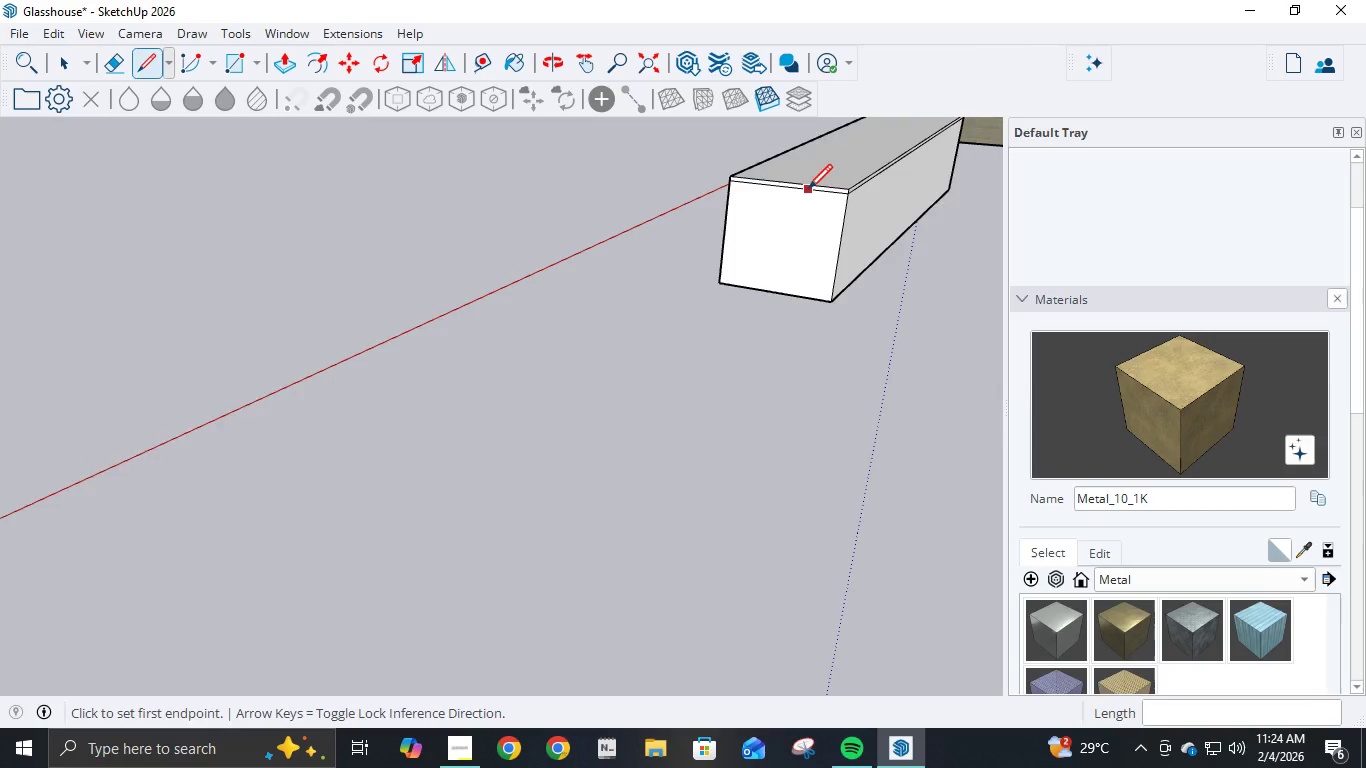 
scroll: coordinate [673, 438], scroll_direction: down, amount: 7.0
 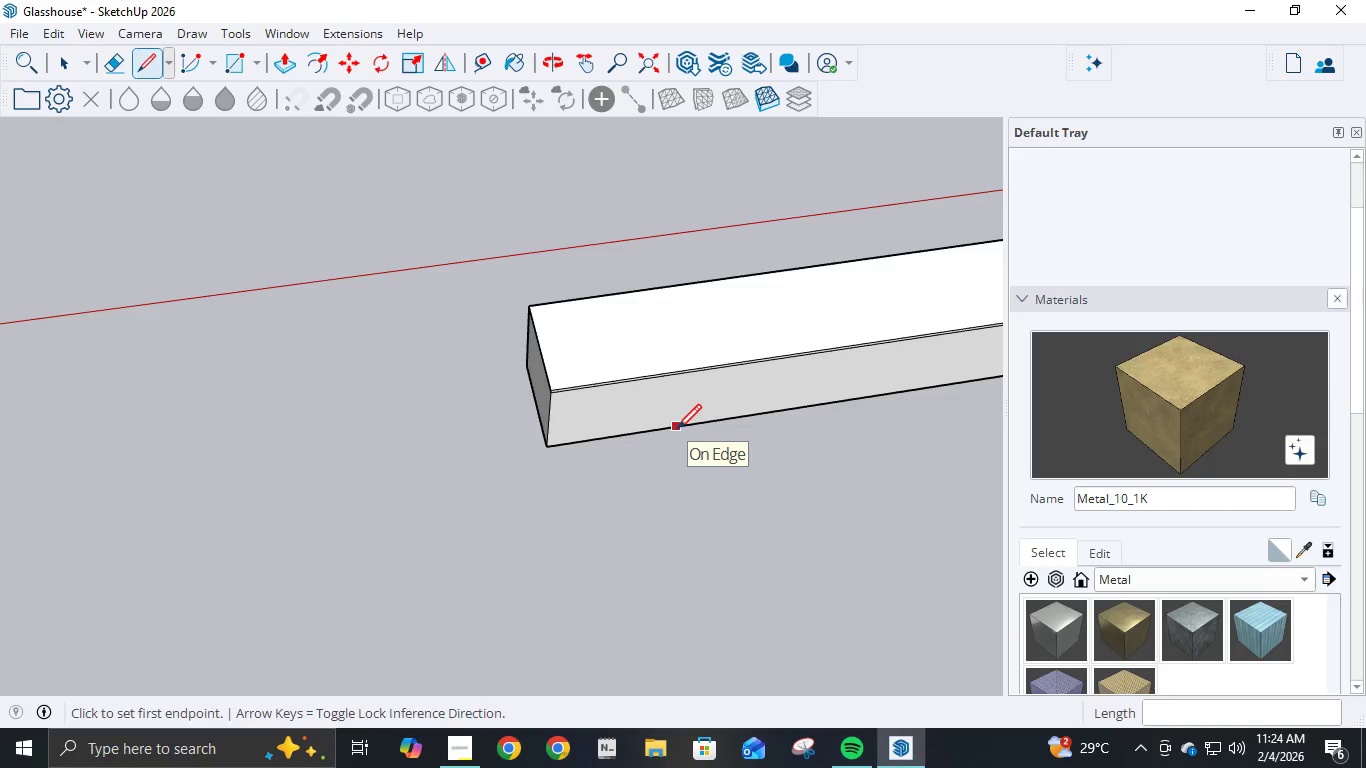 
wait(6.62)
 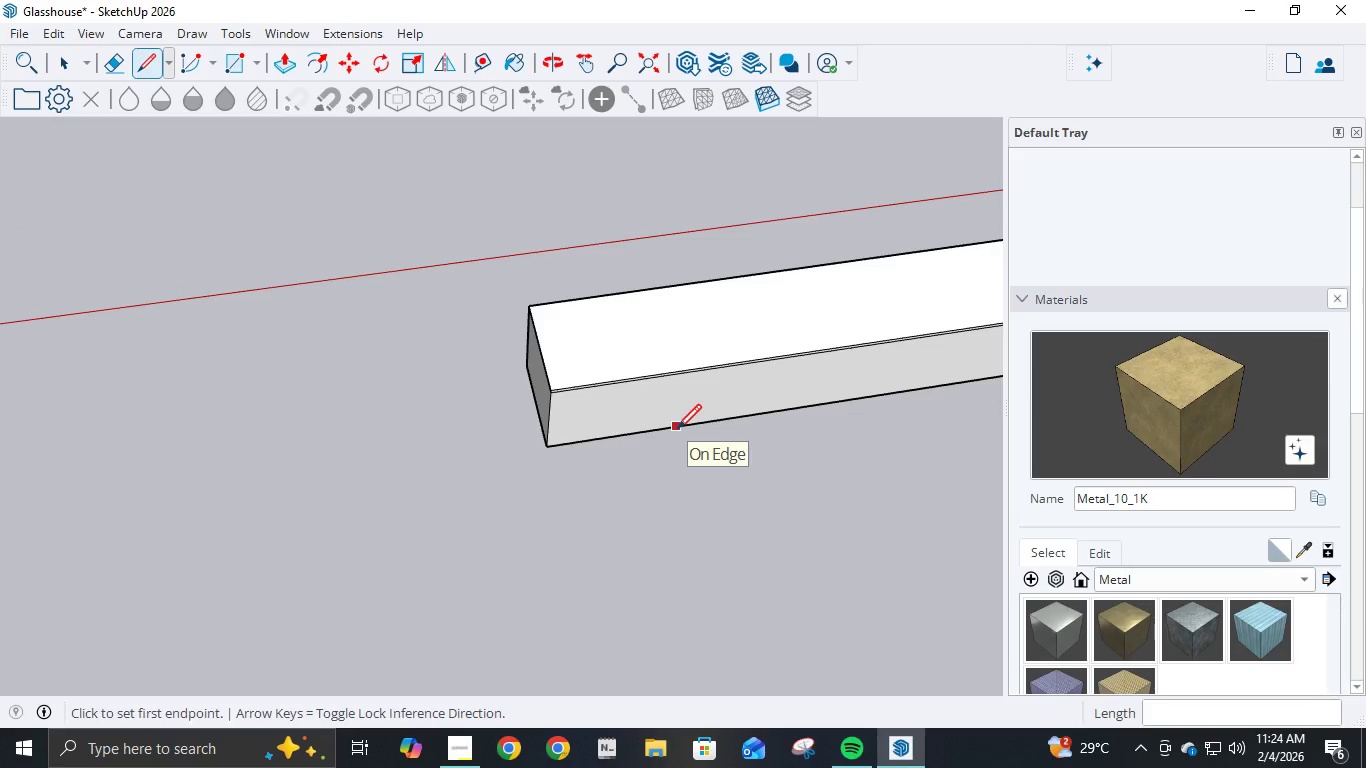 
scroll: coordinate [726, 407], scroll_direction: down, amount: 3.0
 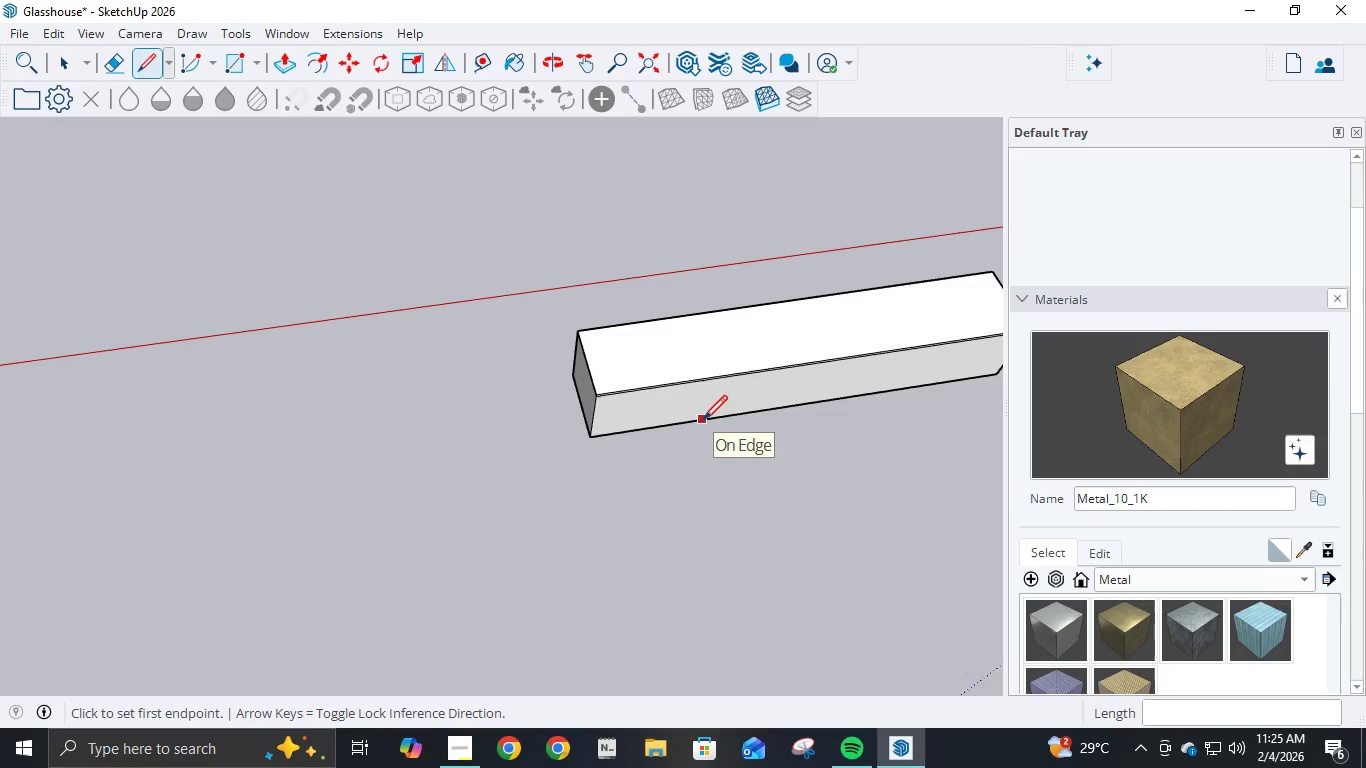 
wait(13.73)
 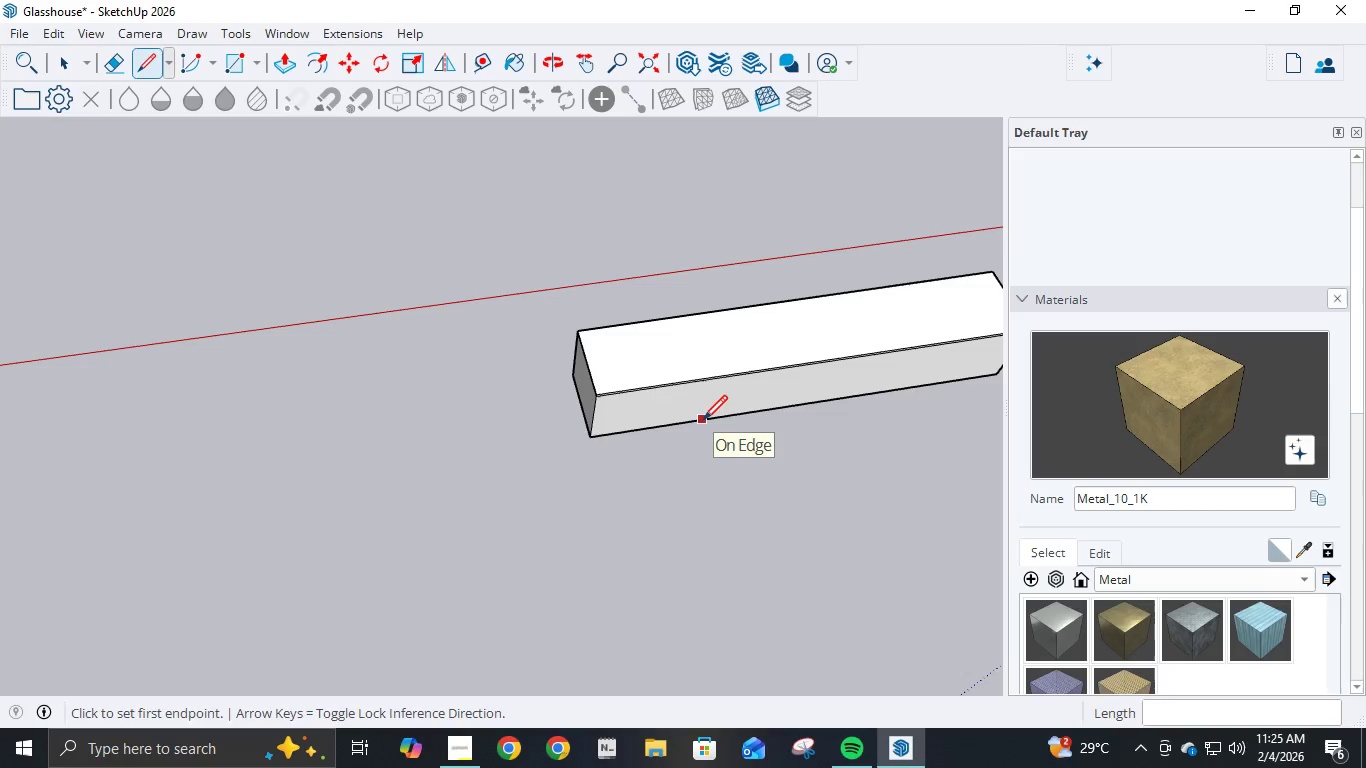 
scroll: coordinate [733, 380], scroll_direction: down, amount: 4.0
 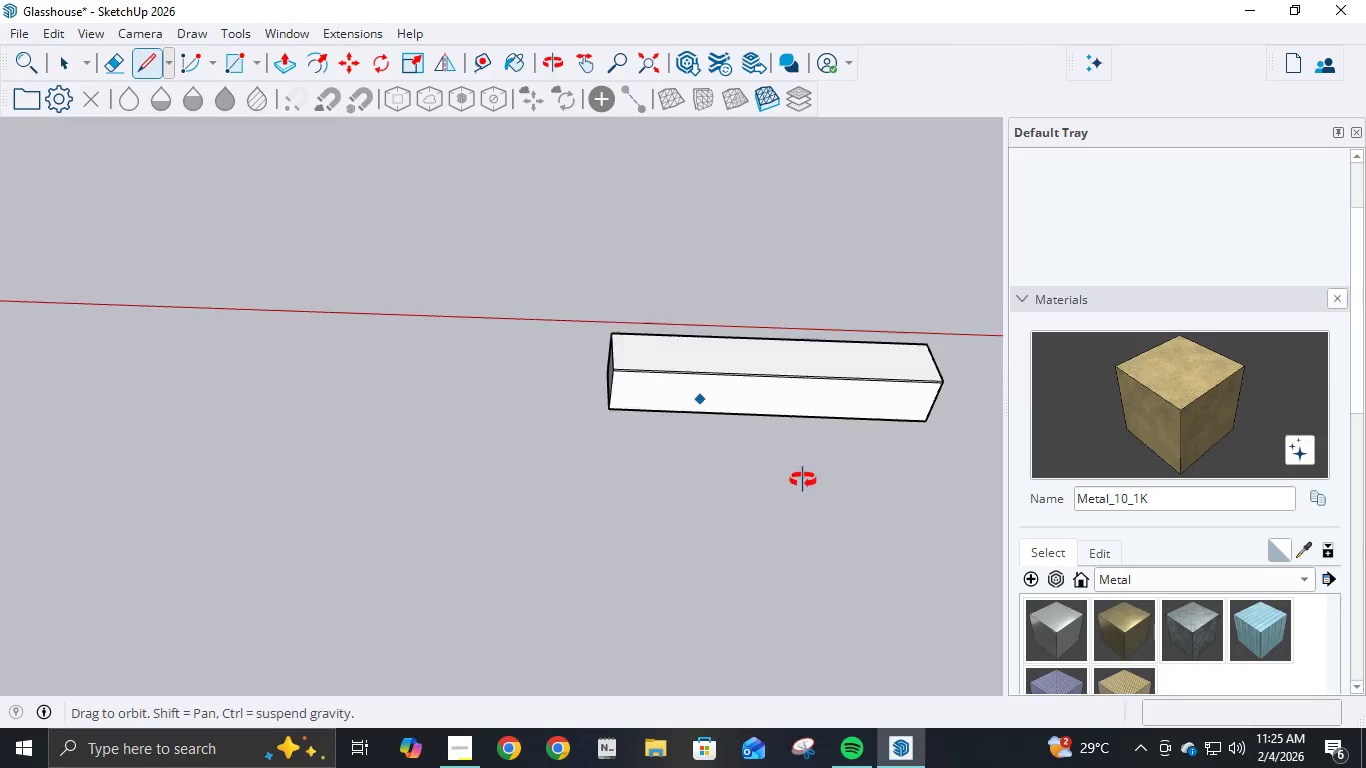 
scroll: coordinate [835, 352], scroll_direction: up, amount: 2.0
 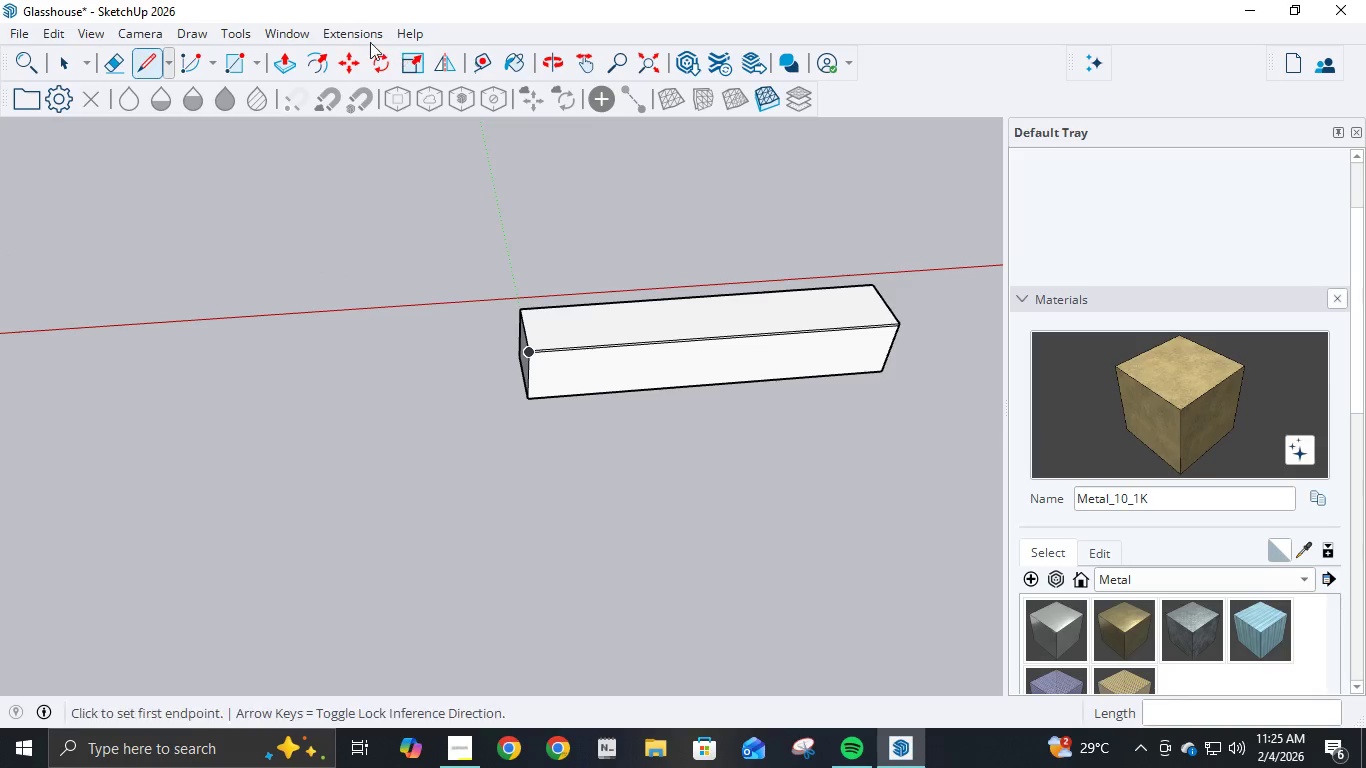 
left_click([275, 68])
 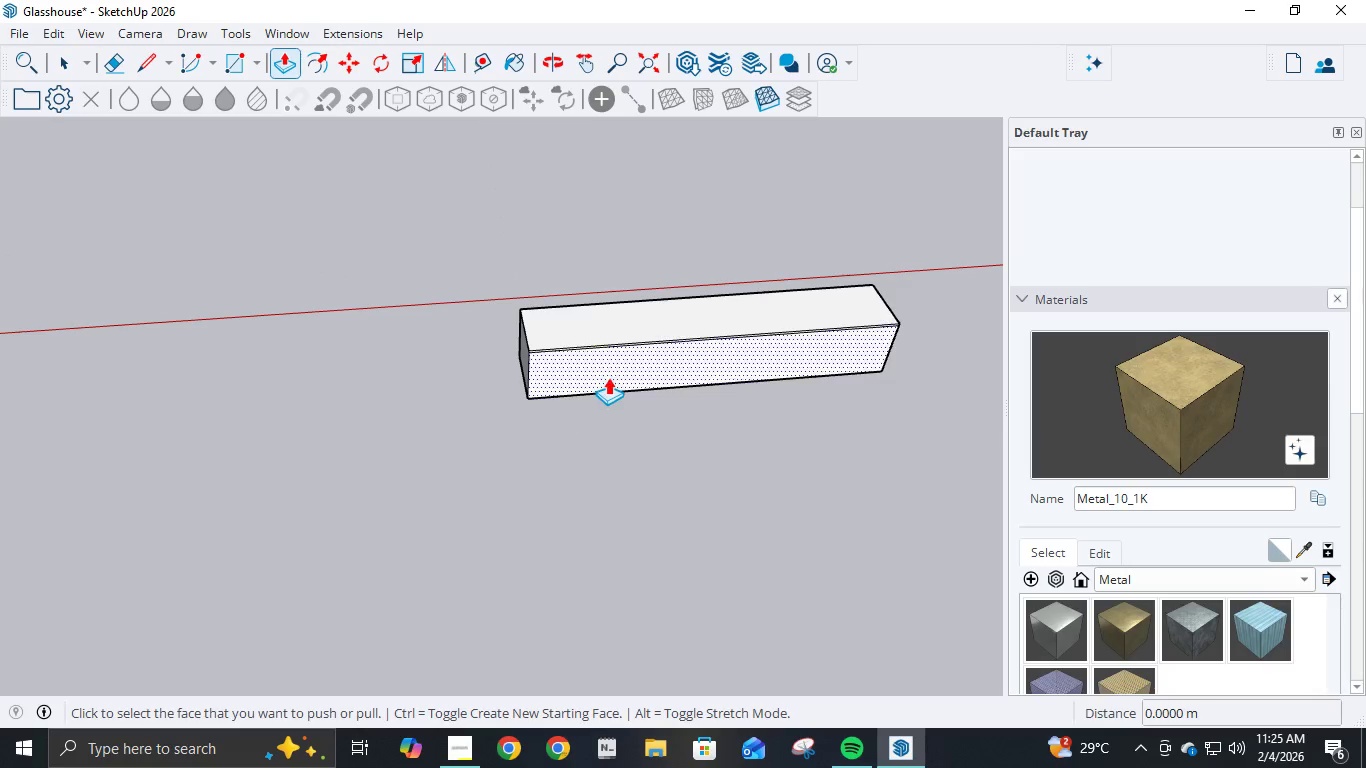 
left_click([608, 377])
 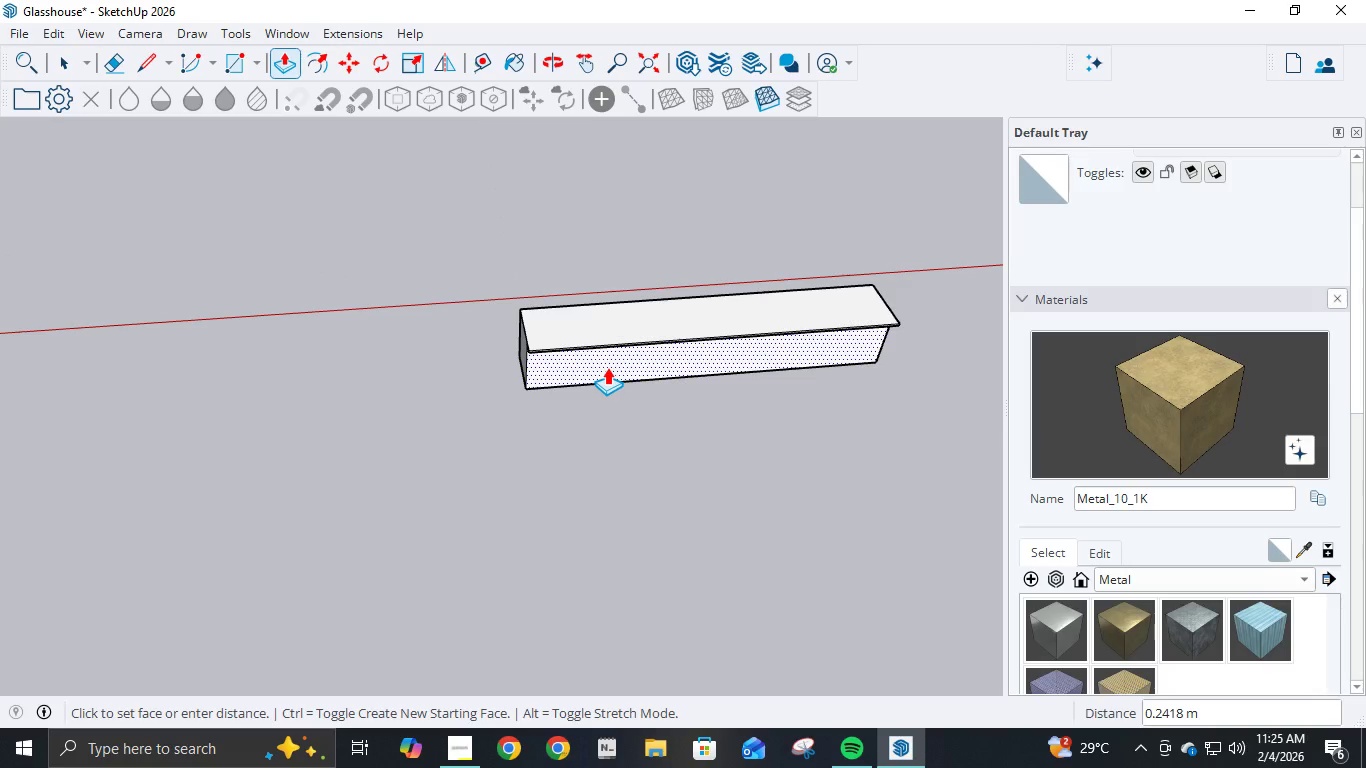 
key(NumpadDecimal)
 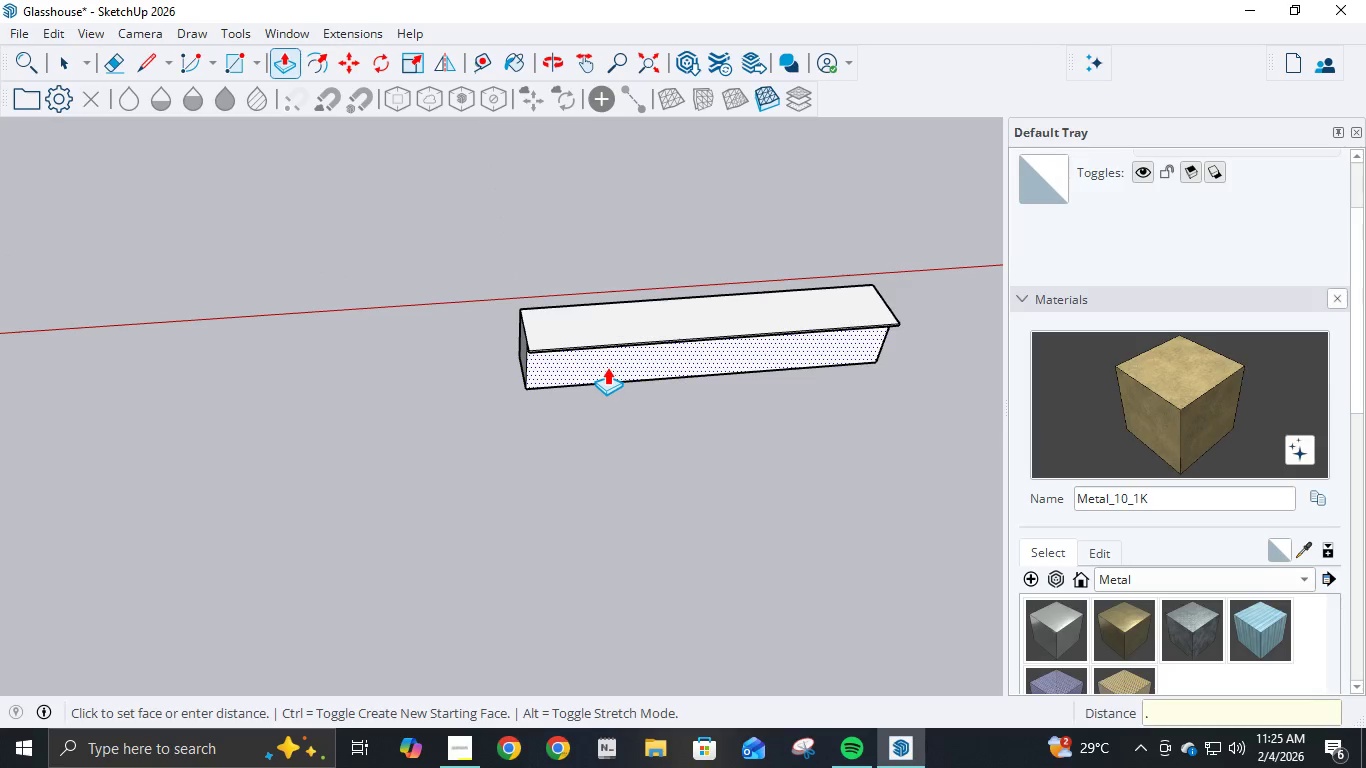 
key(Numpad5)
 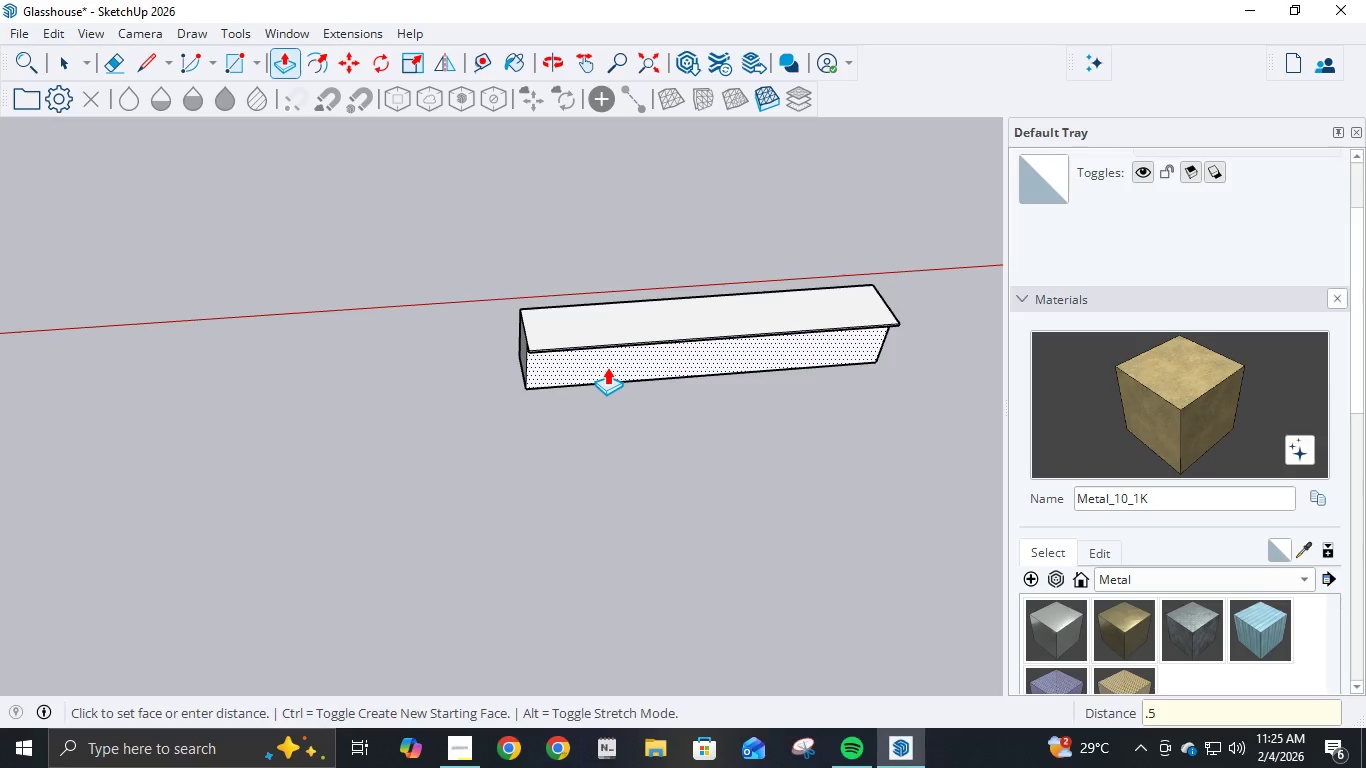 
key(Backspace)
 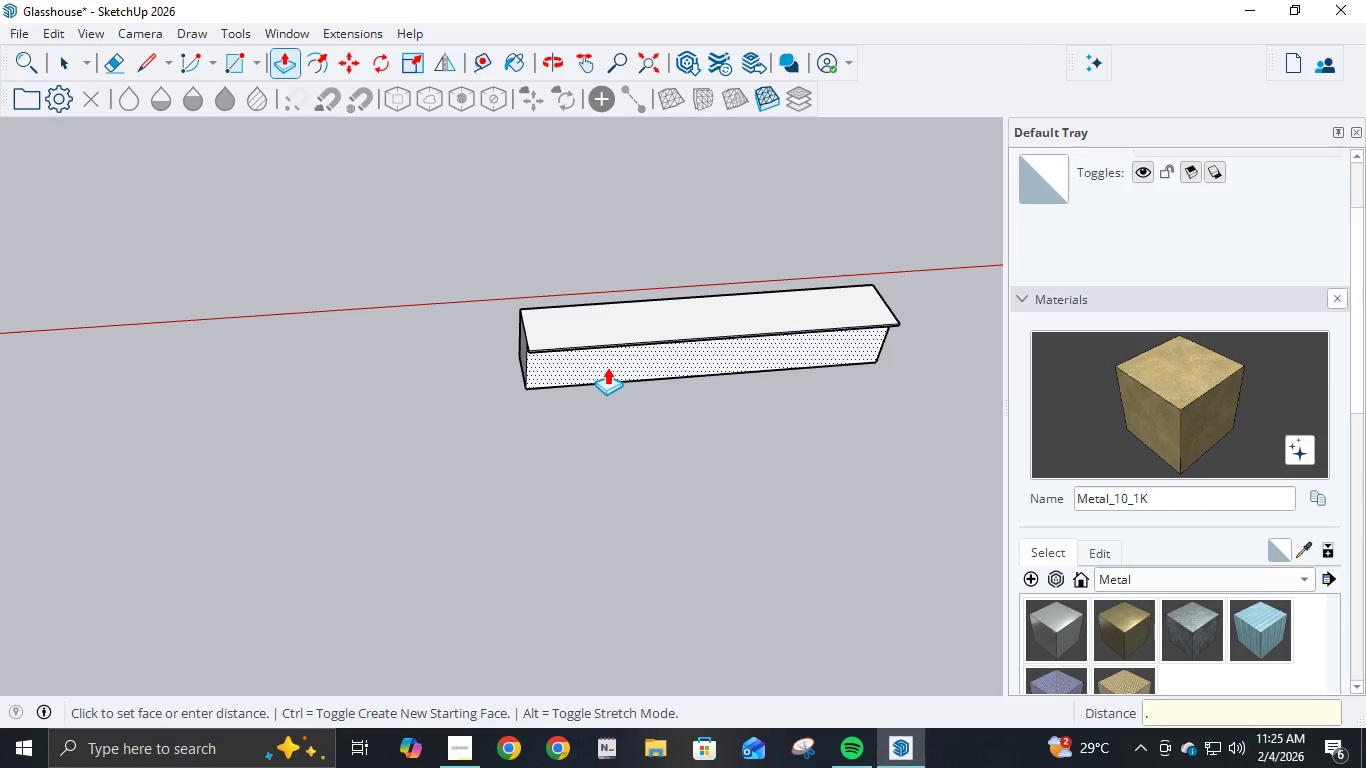 
key(Numpad3)
 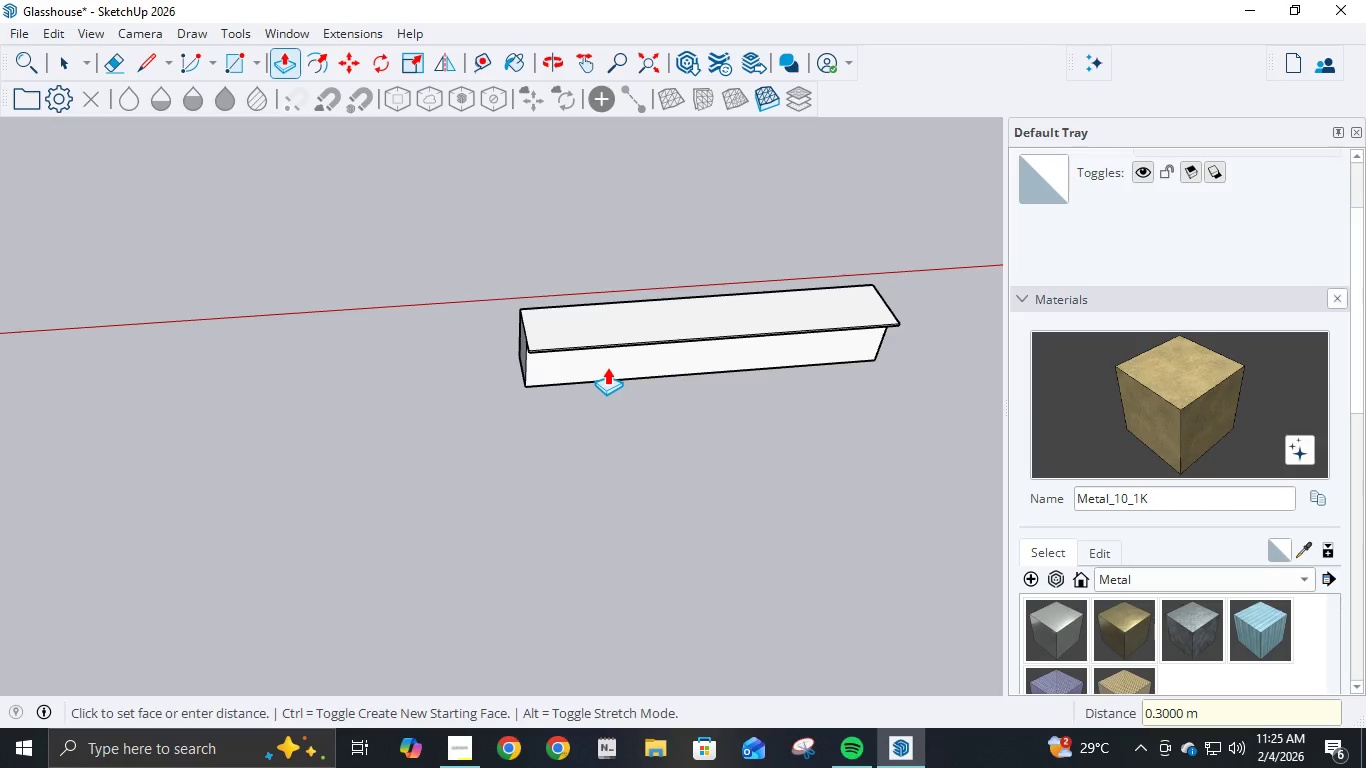 
key(NumpadEnter)
 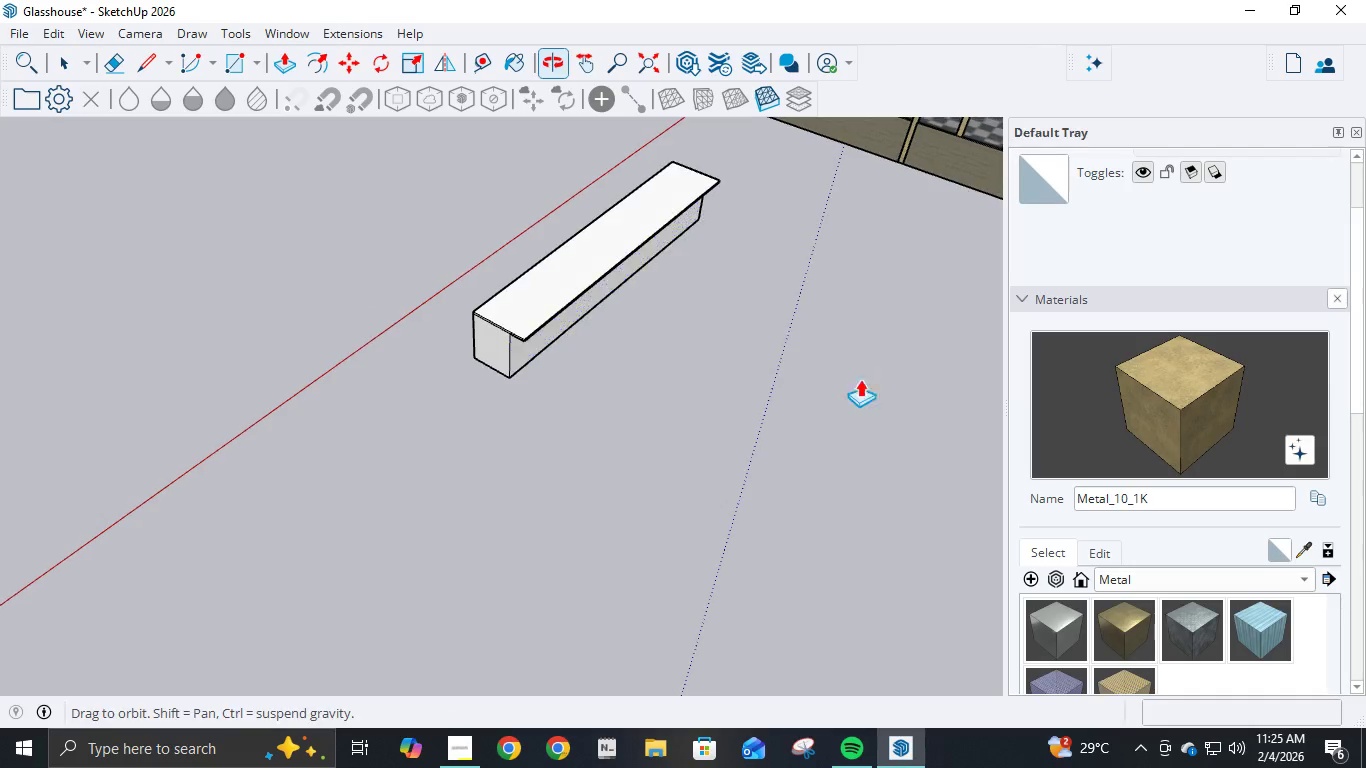 
scroll: coordinate [472, 339], scroll_direction: up, amount: 5.0
 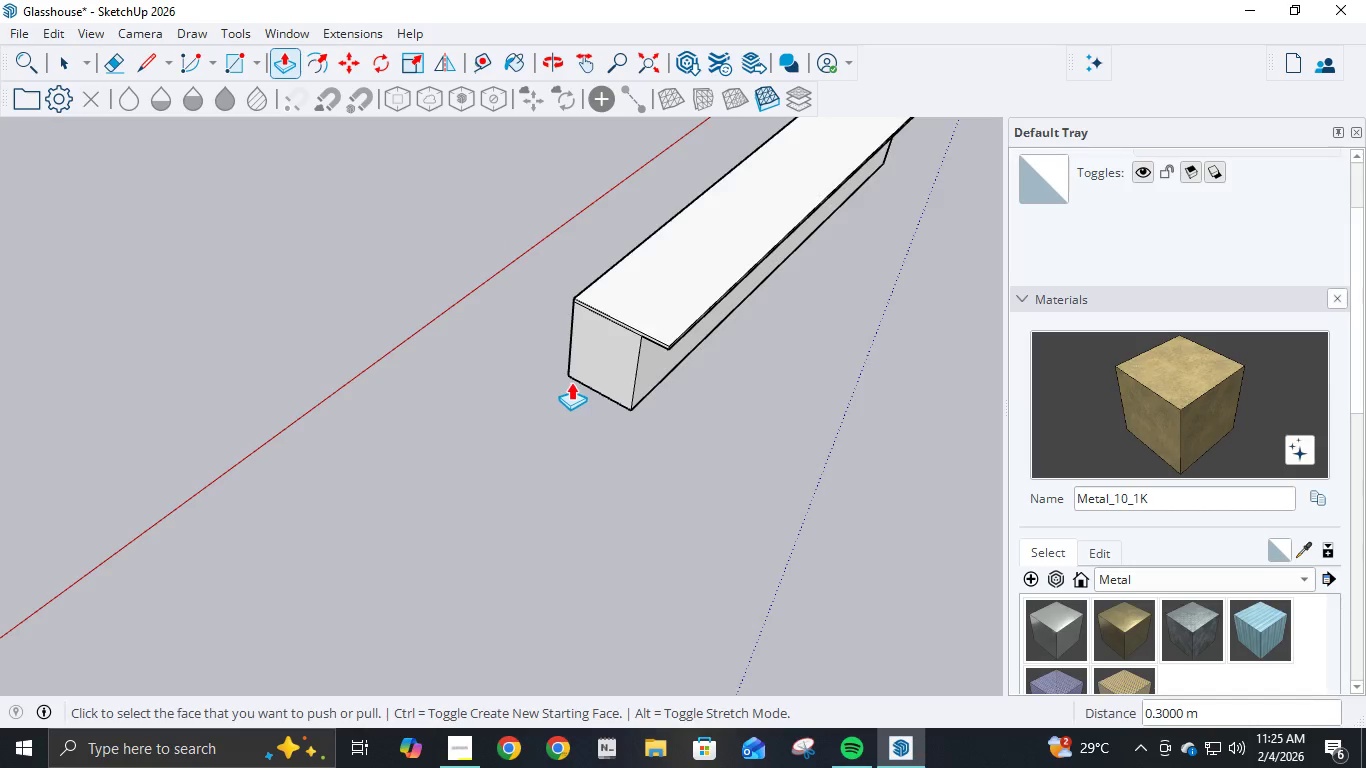 
scroll: coordinate [794, 367], scroll_direction: down, amount: 7.0
 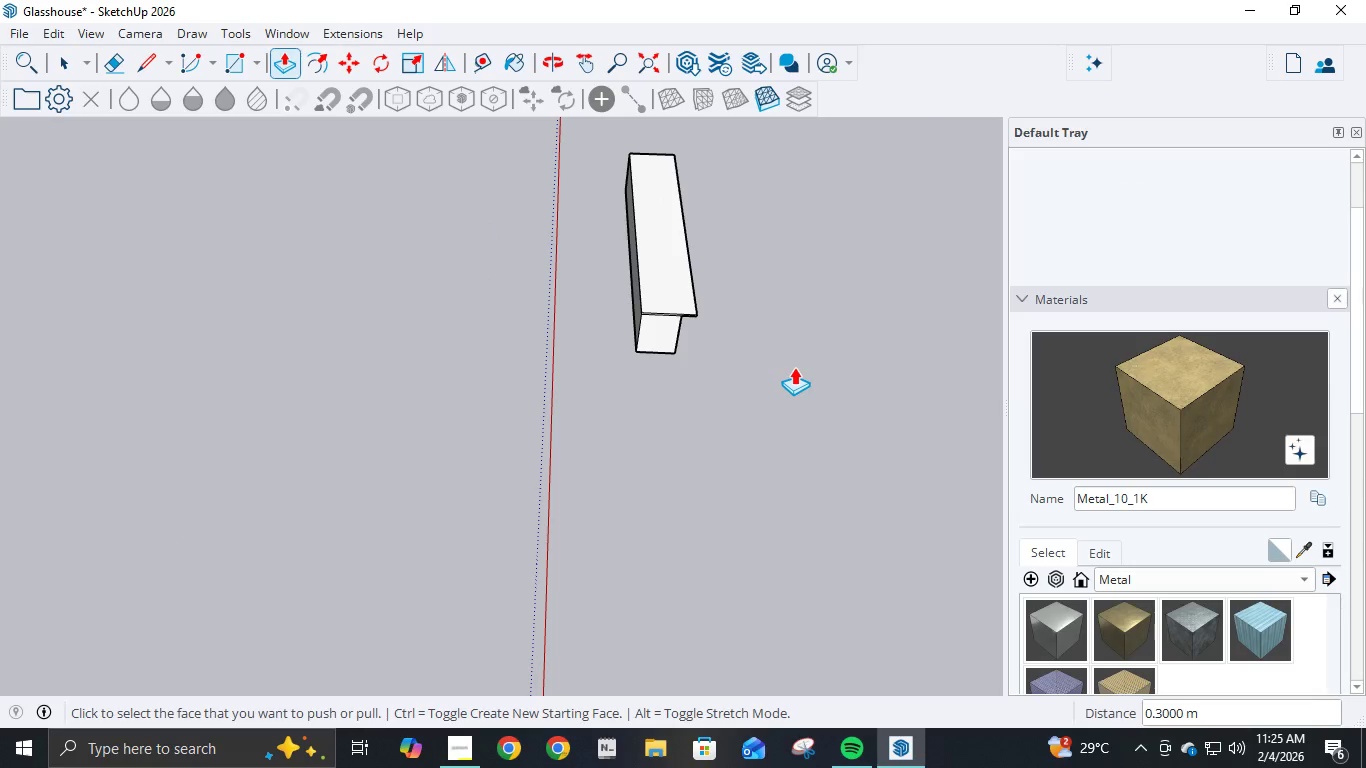 
key(Control+Z)
 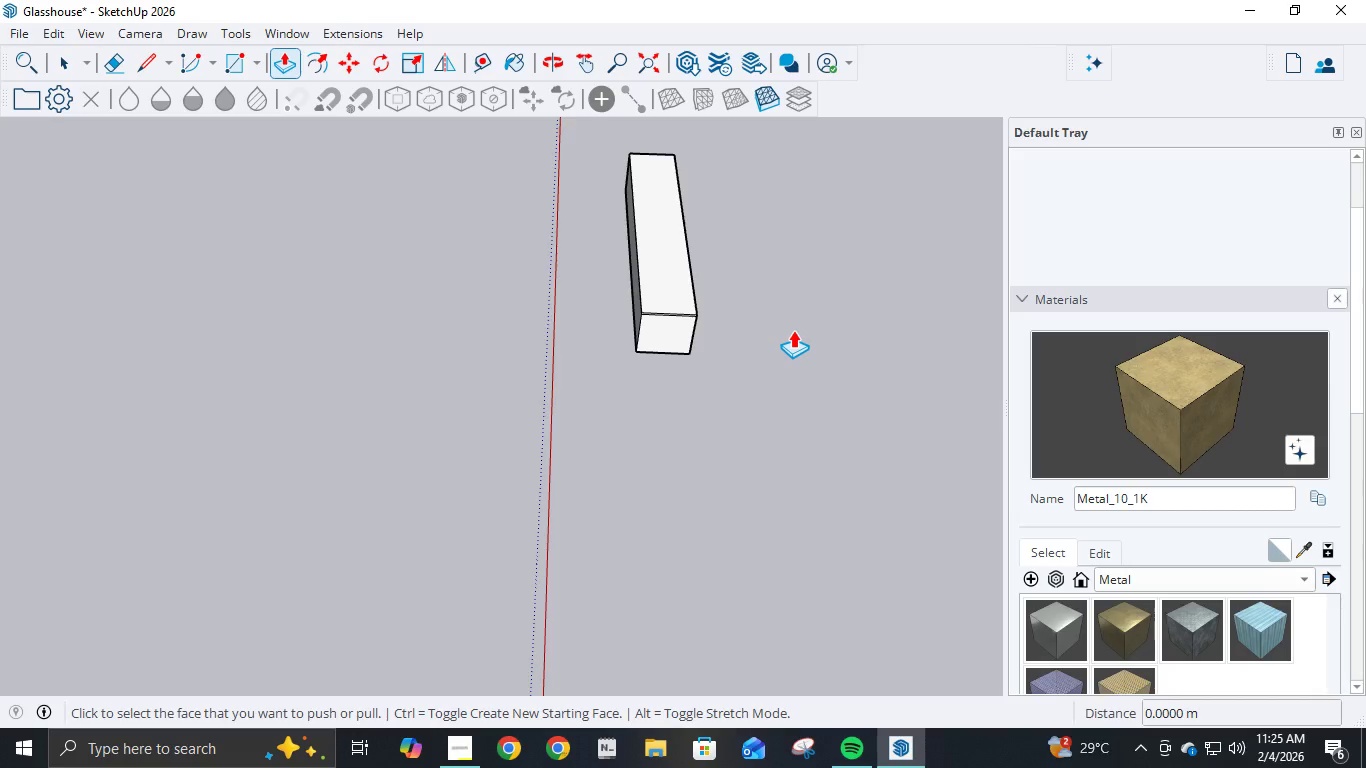 
scroll: coordinate [769, 330], scroll_direction: up, amount: 5.0
 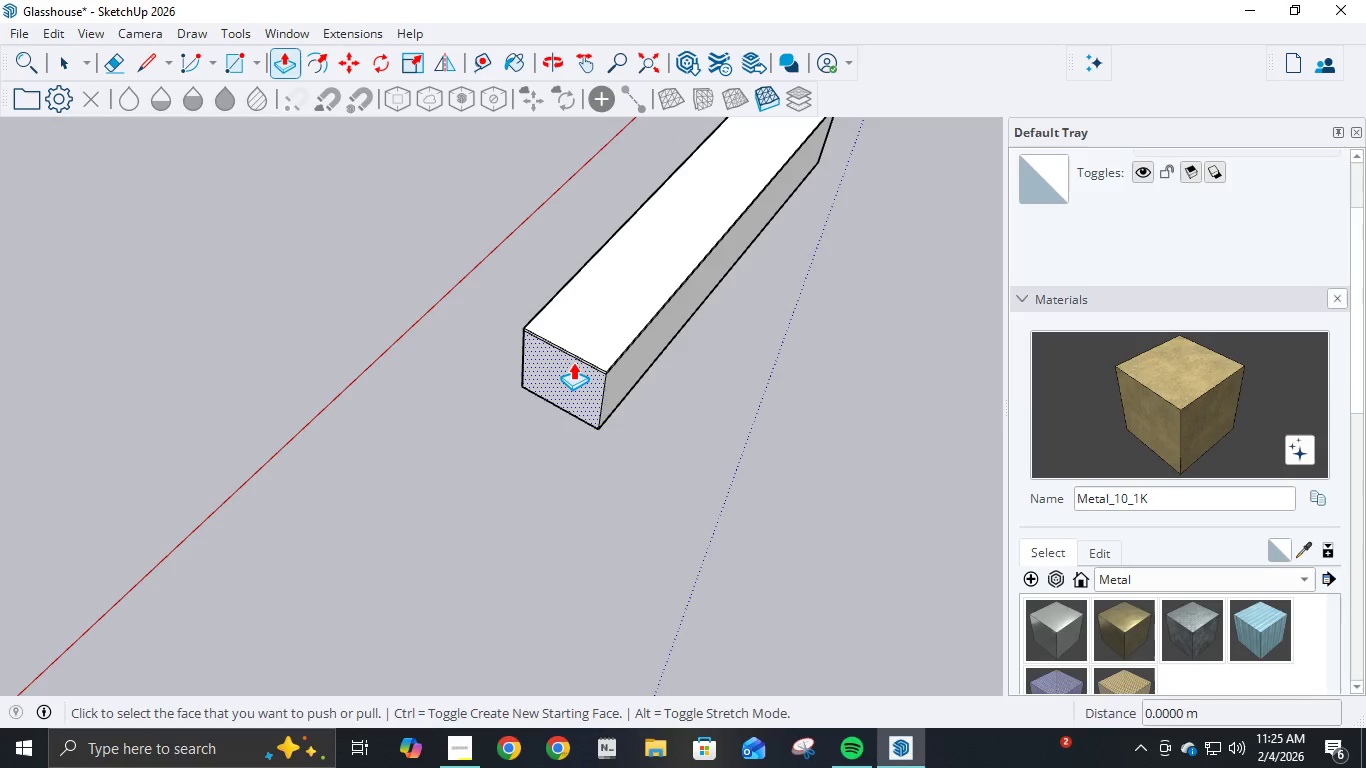 
left_click([614, 367])
 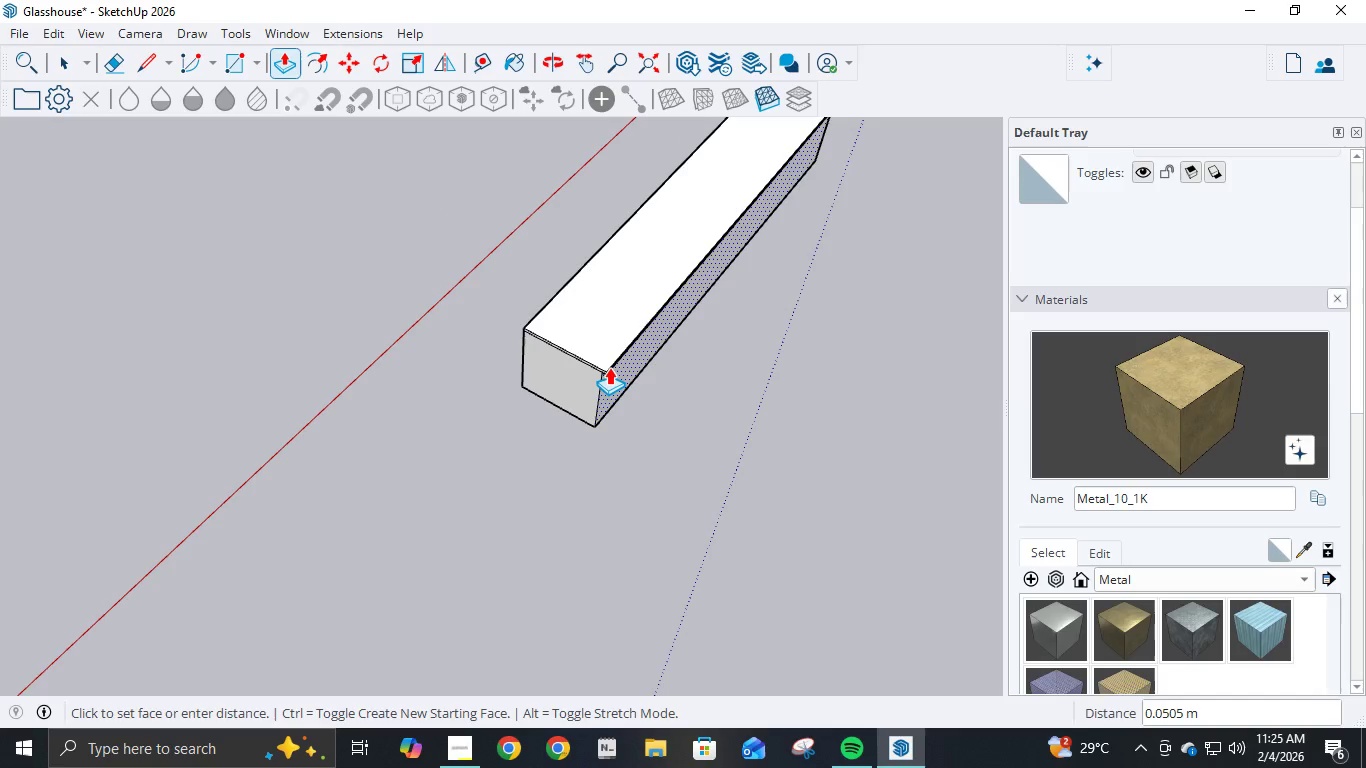 
key(NumpadDecimal)
 